 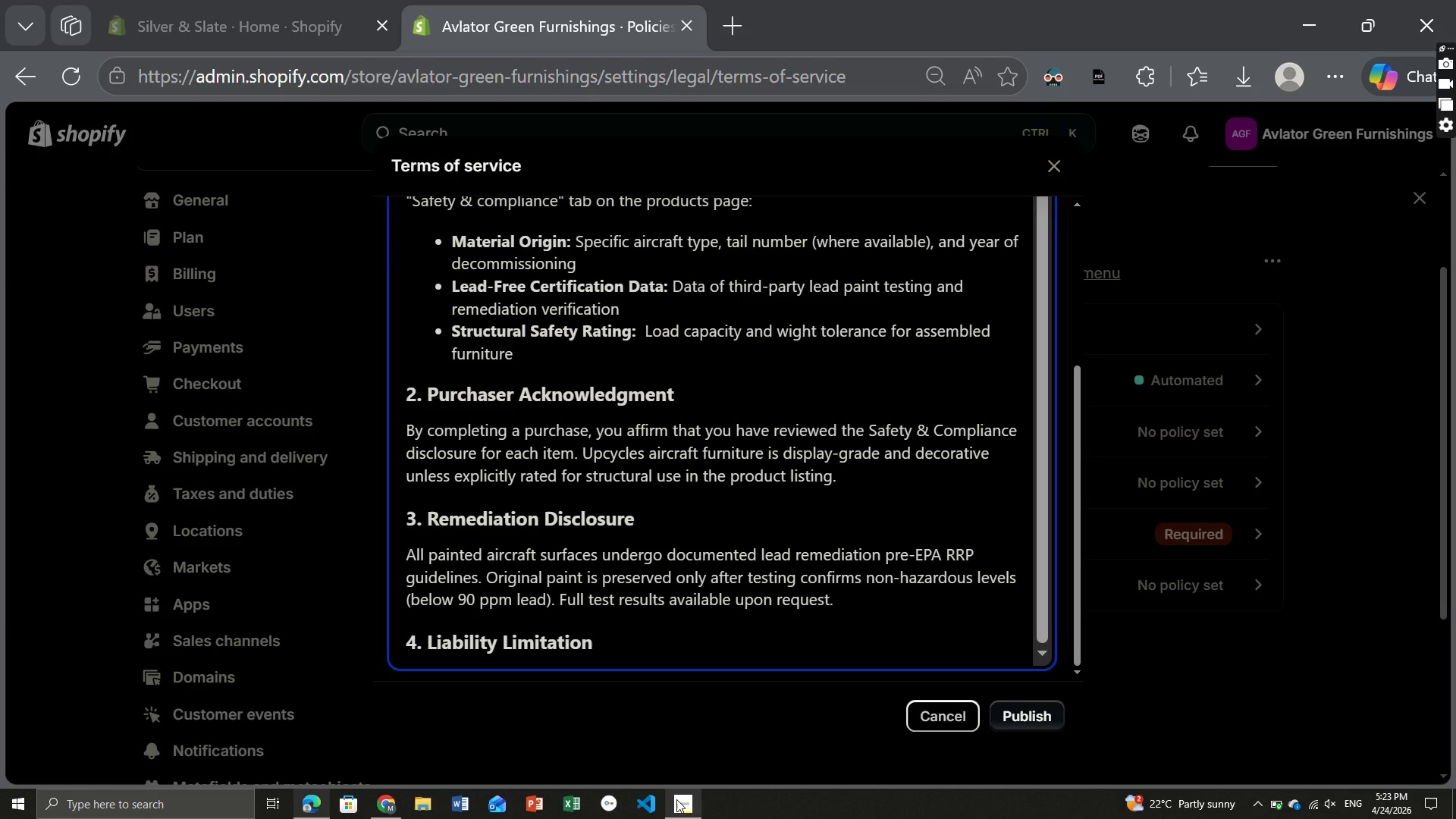 
key(Enter)
 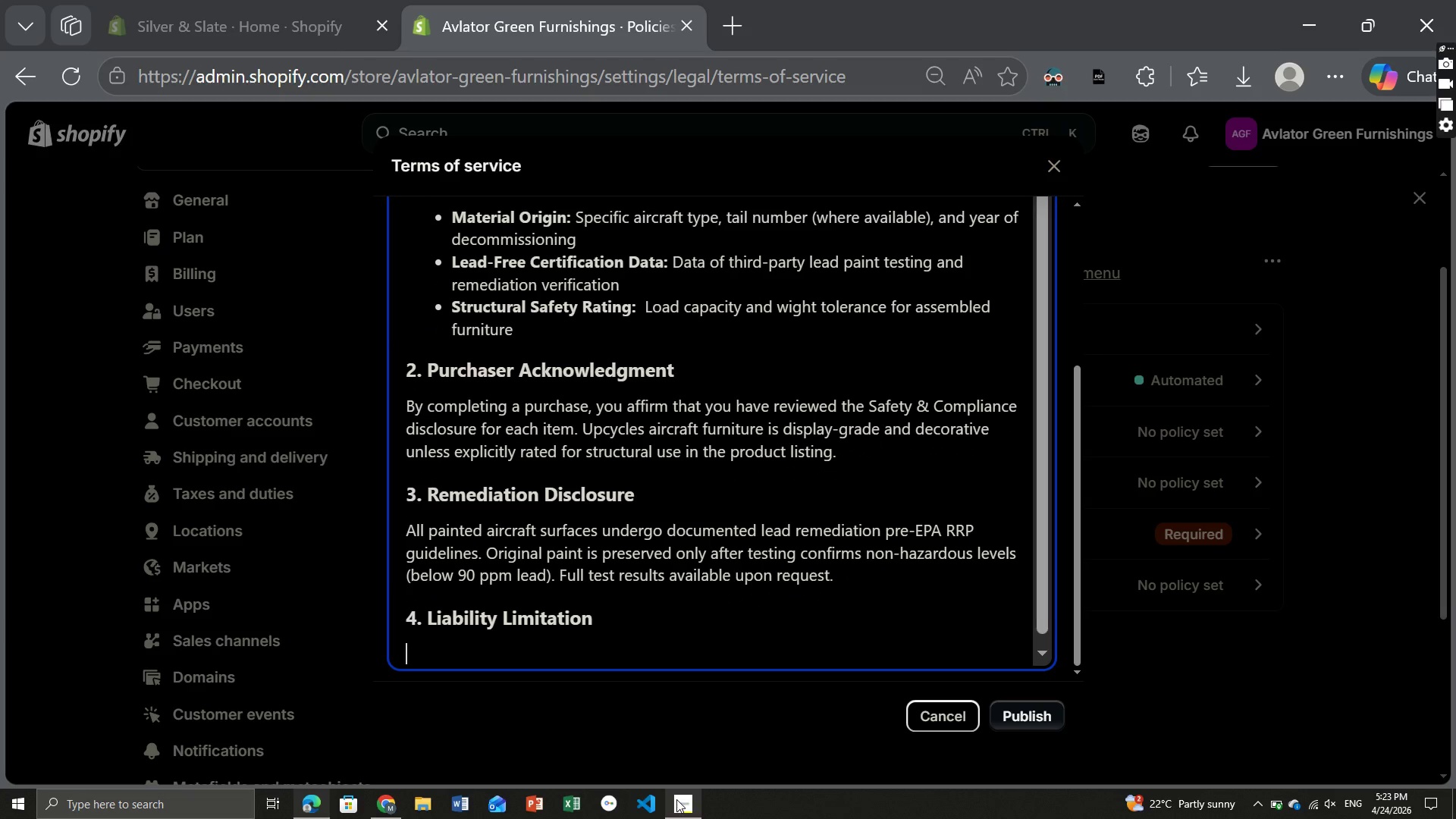 
type(Aviati)
key(Backspace)
type(or Green Furnishings disclaims )
 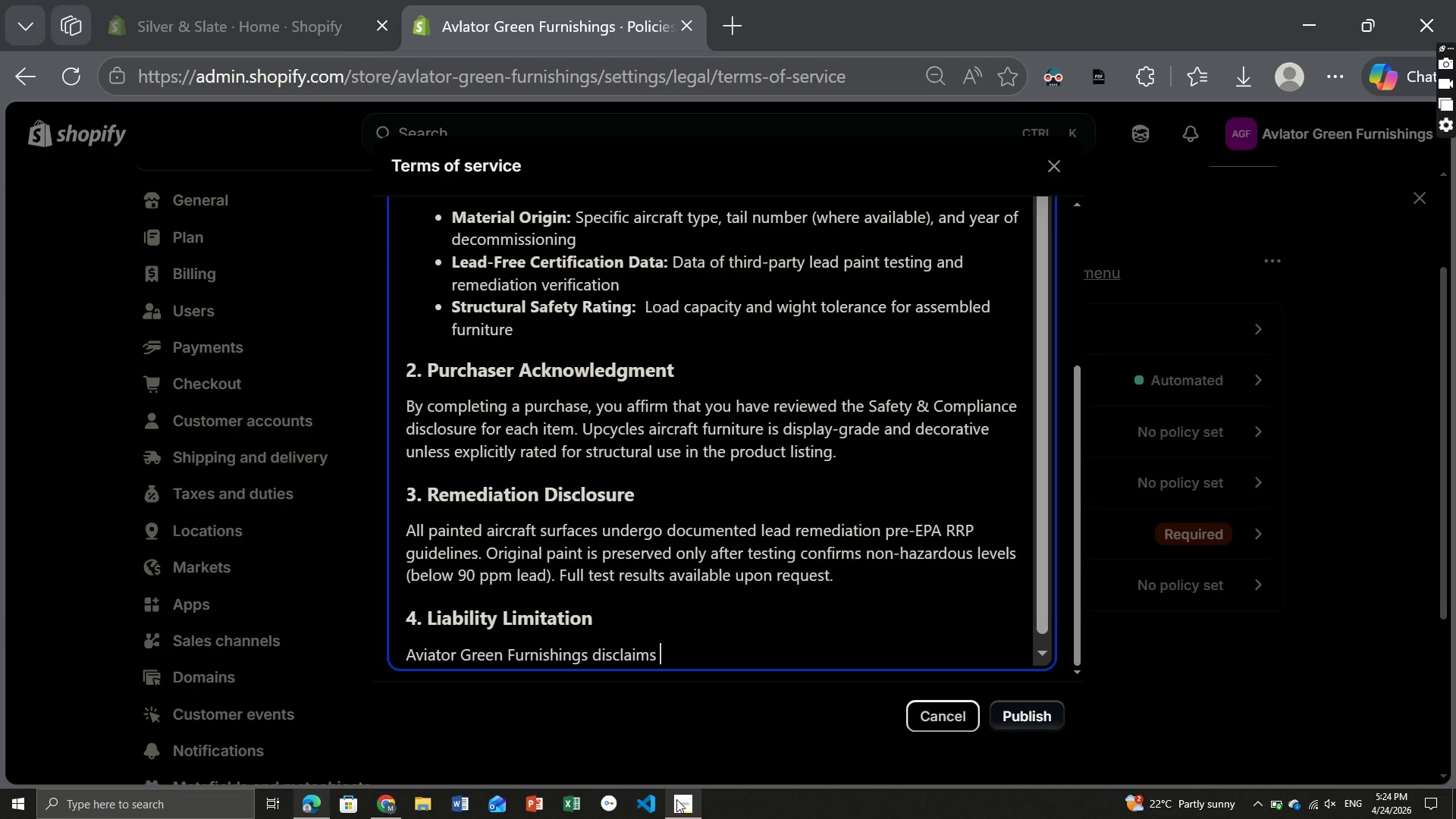 
type(liability)
 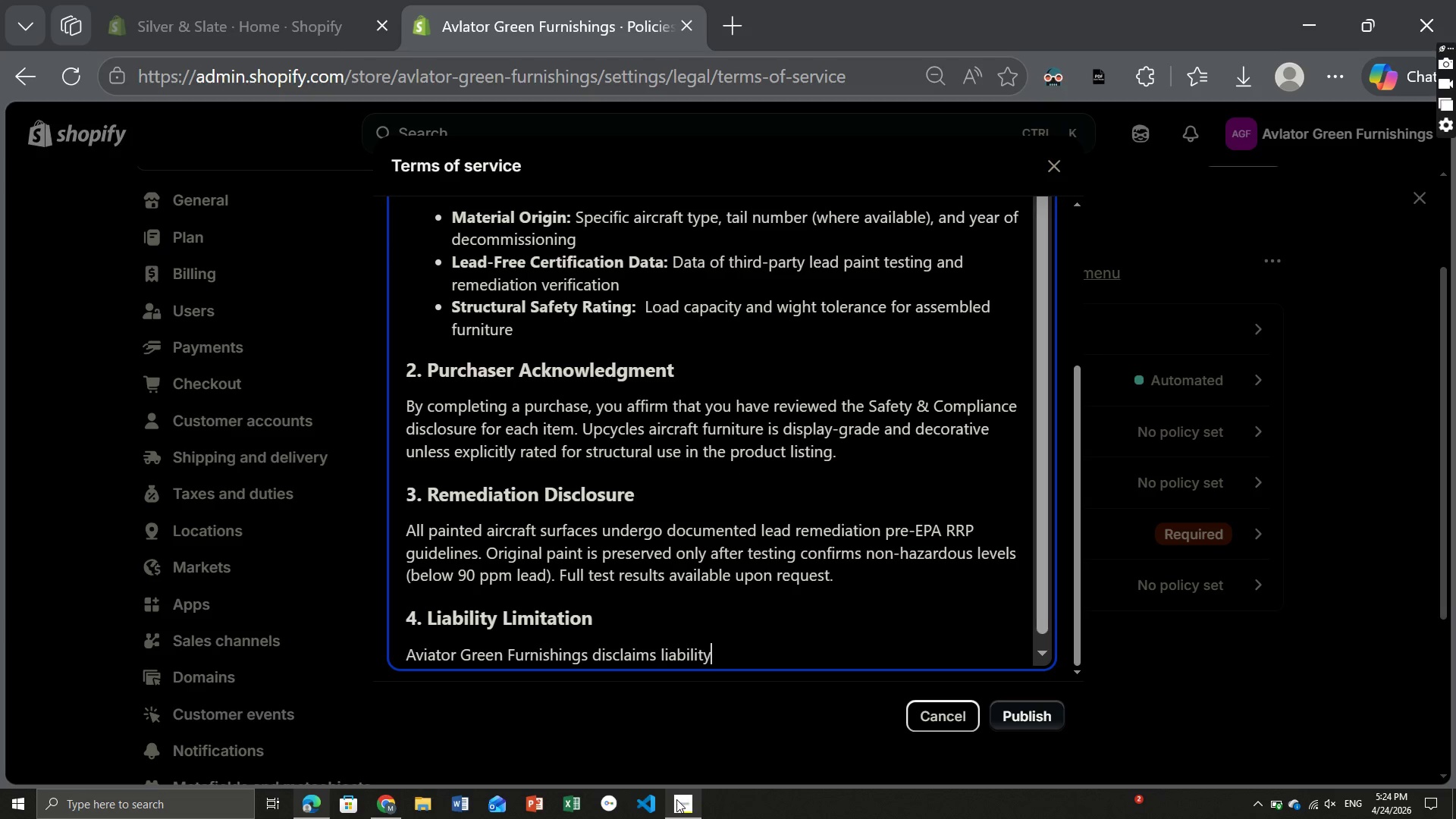 
wait(9.2)
 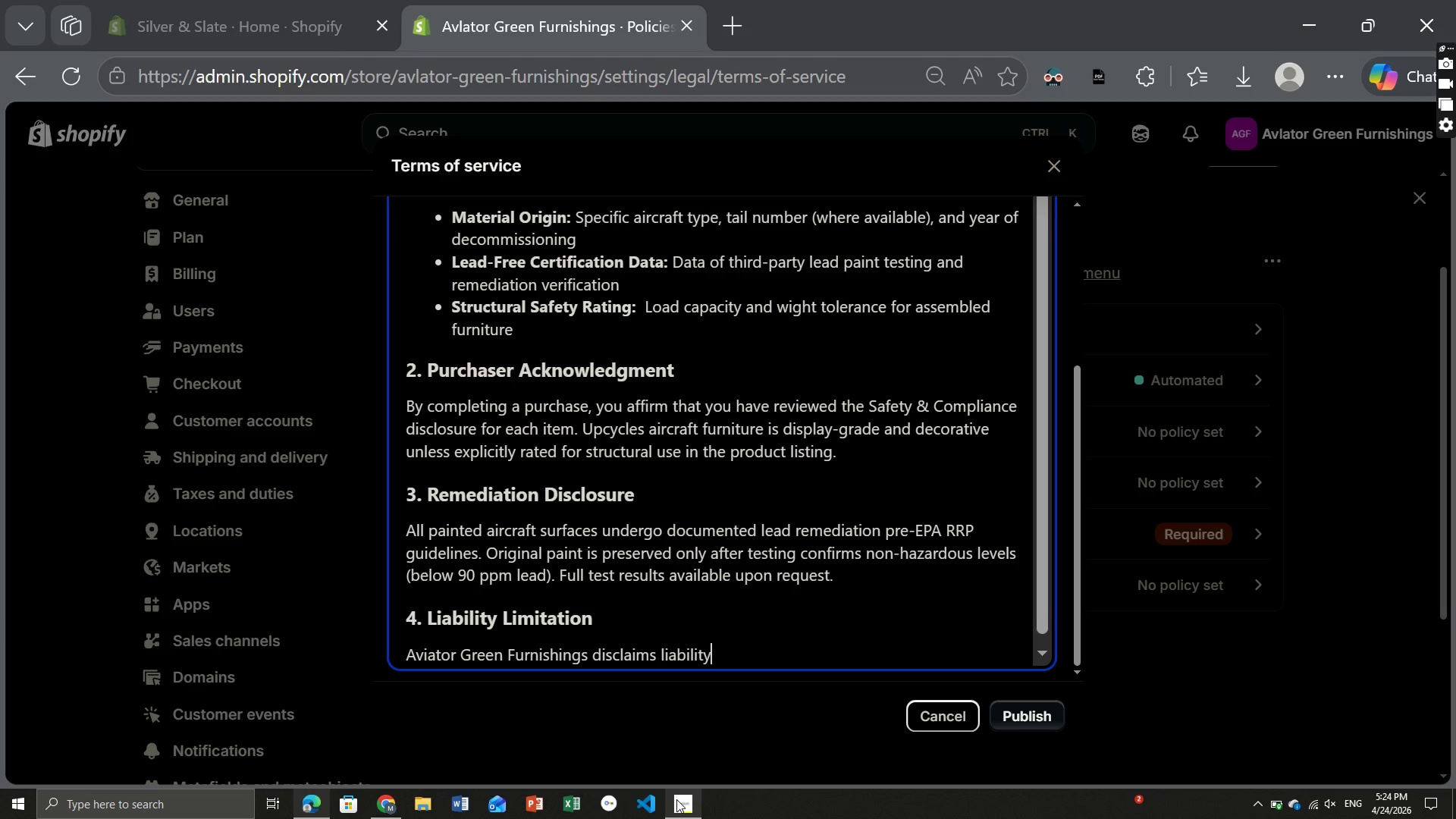 
type( for modifications made by purchaser, The safety e)
key(Backspace)
type(rating applies )
 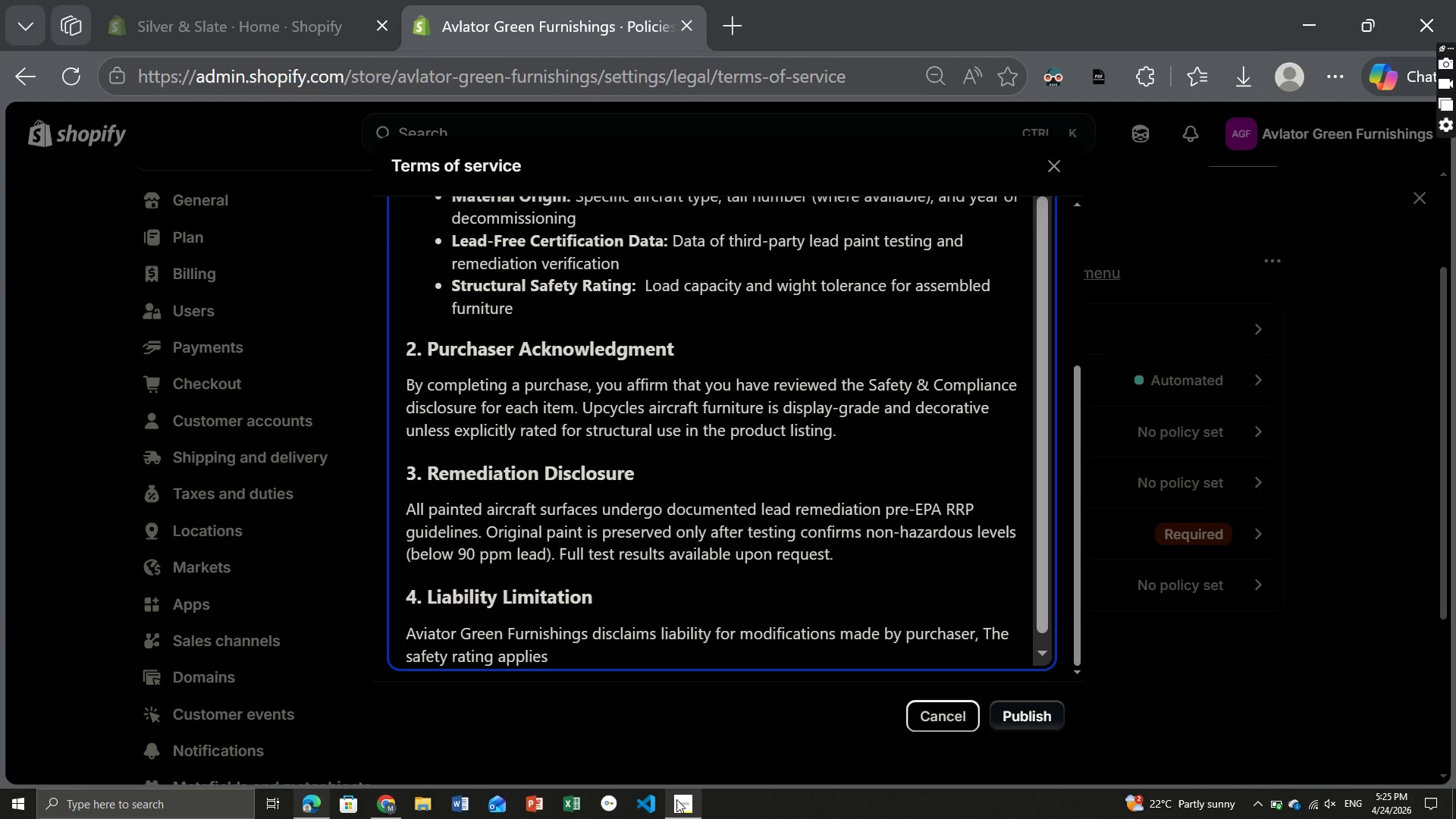 
wait(17.52)
 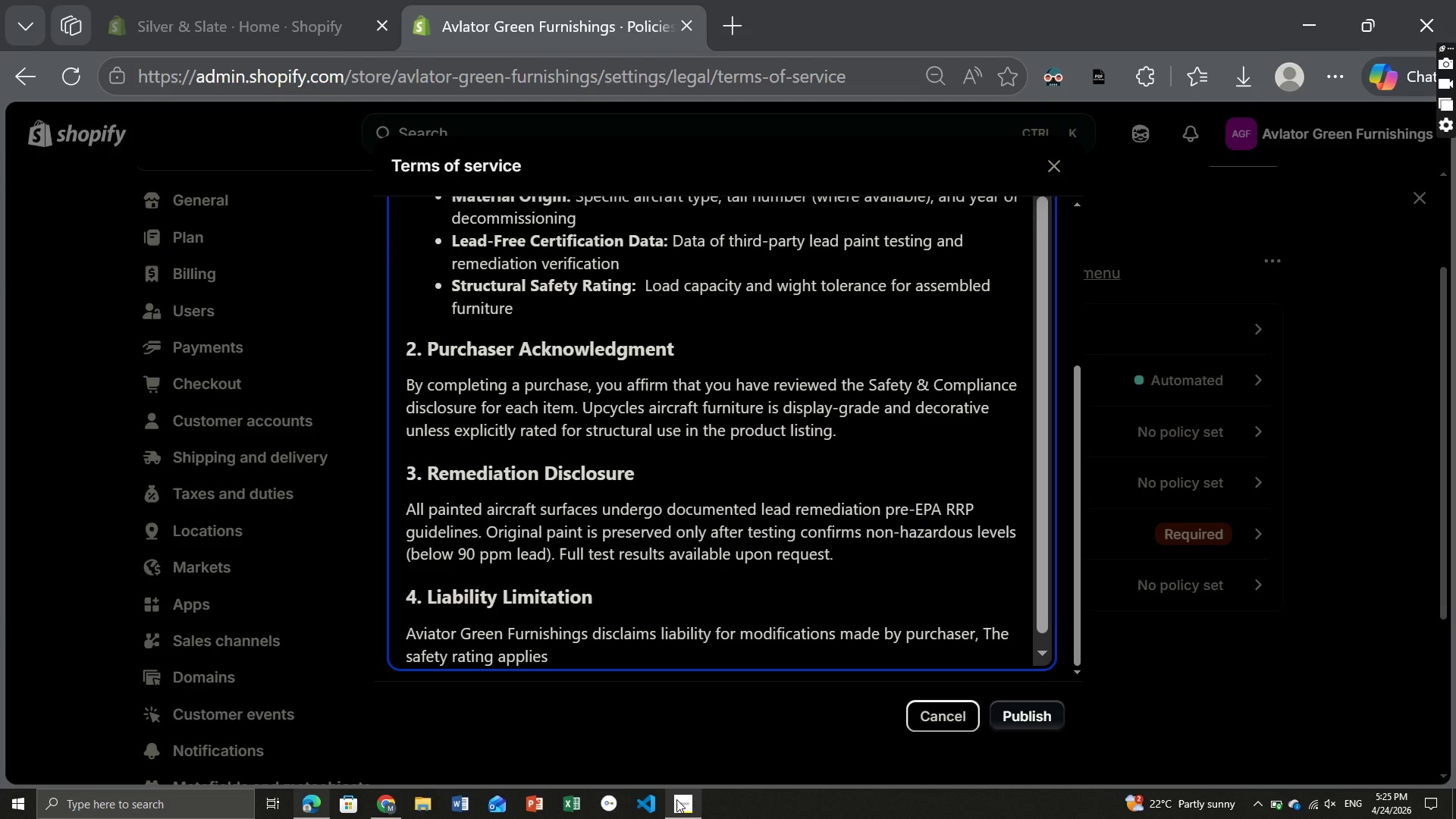 
type(only to the furniture as shipped )
key(Backspace)
type(, not to assemblles modified after delivery)
 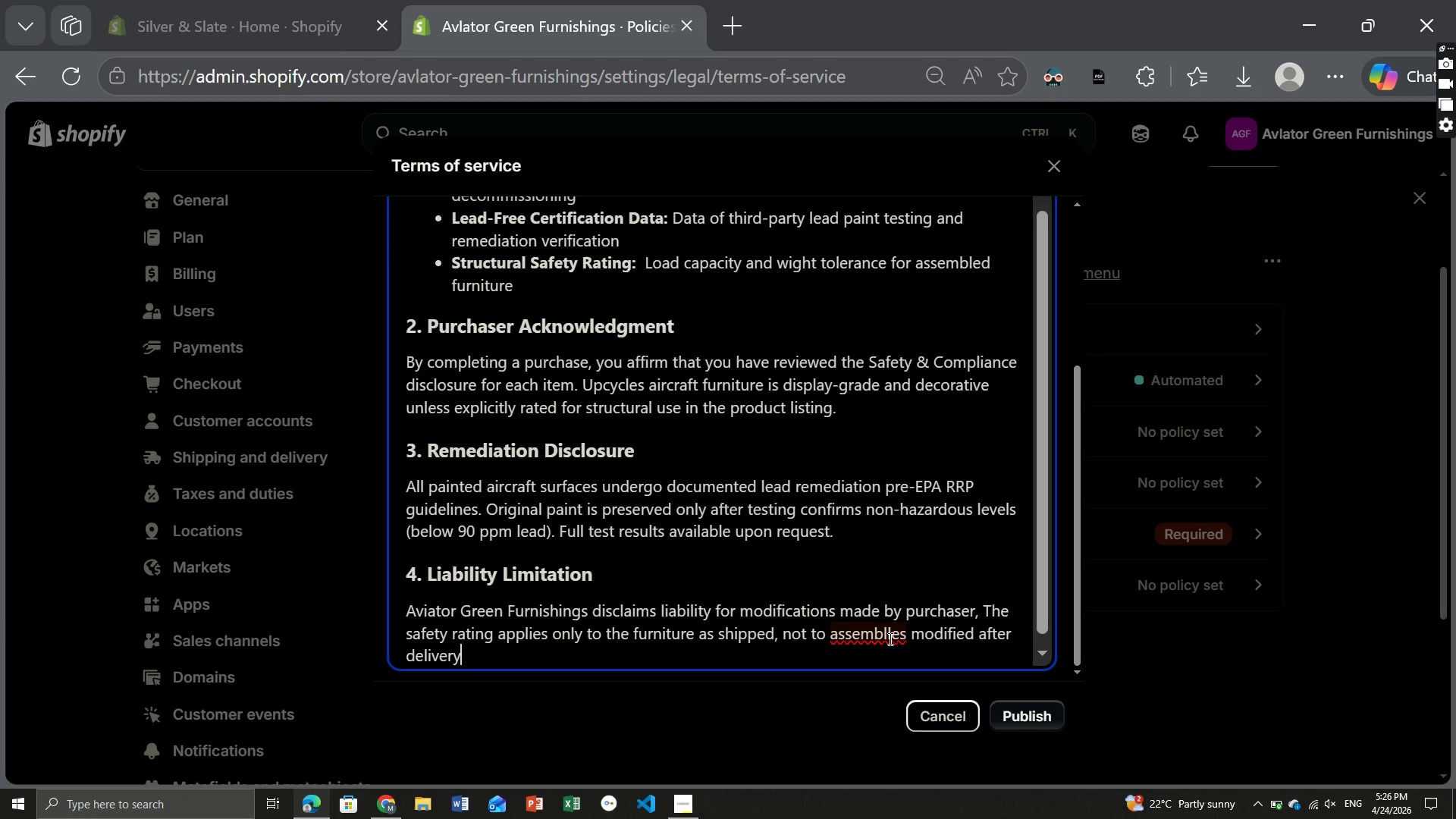 
left_click([874, 637])
 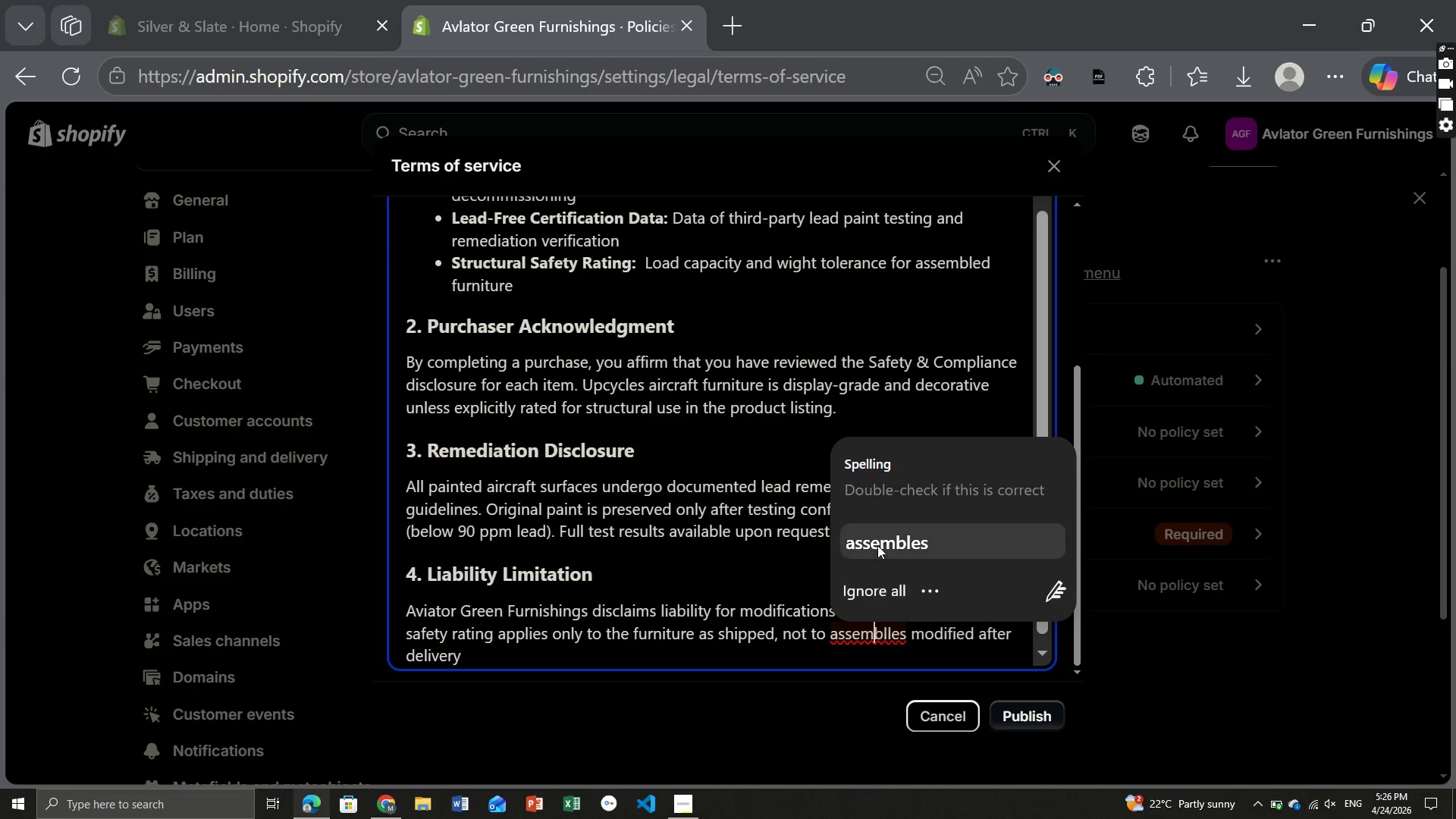 
left_click([877, 545])
 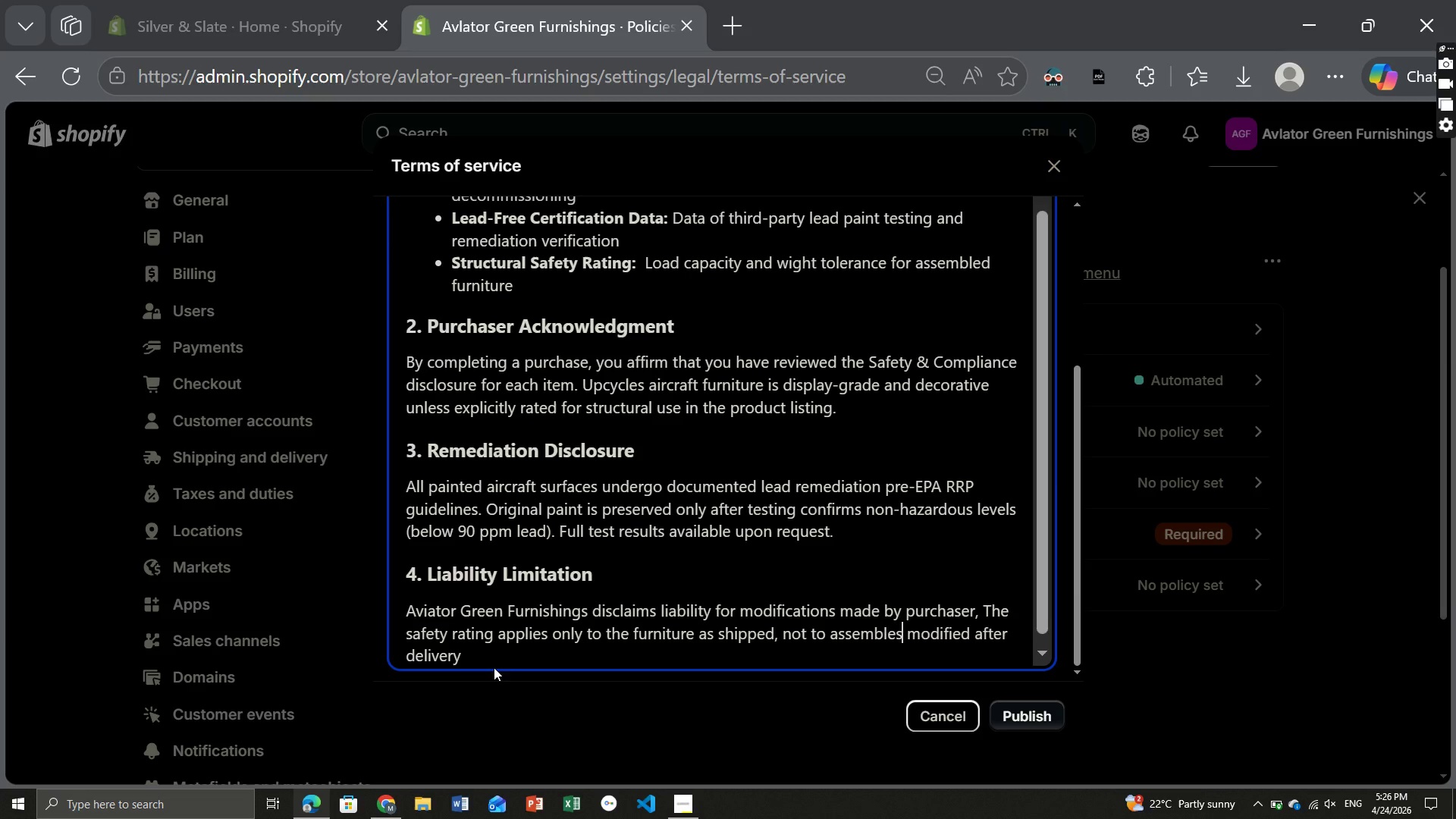 
left_click([491, 666])
 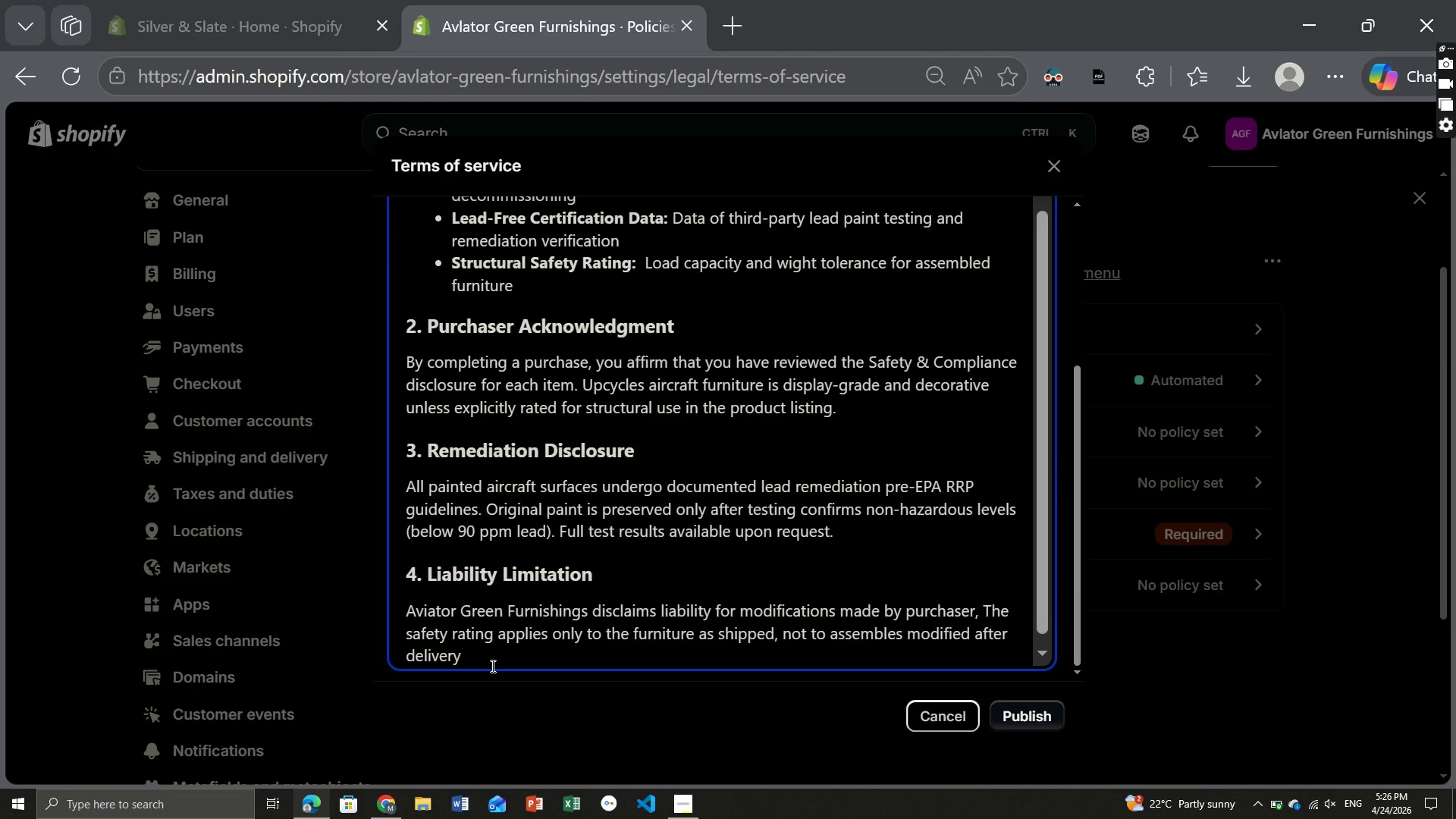 
key(Period)
 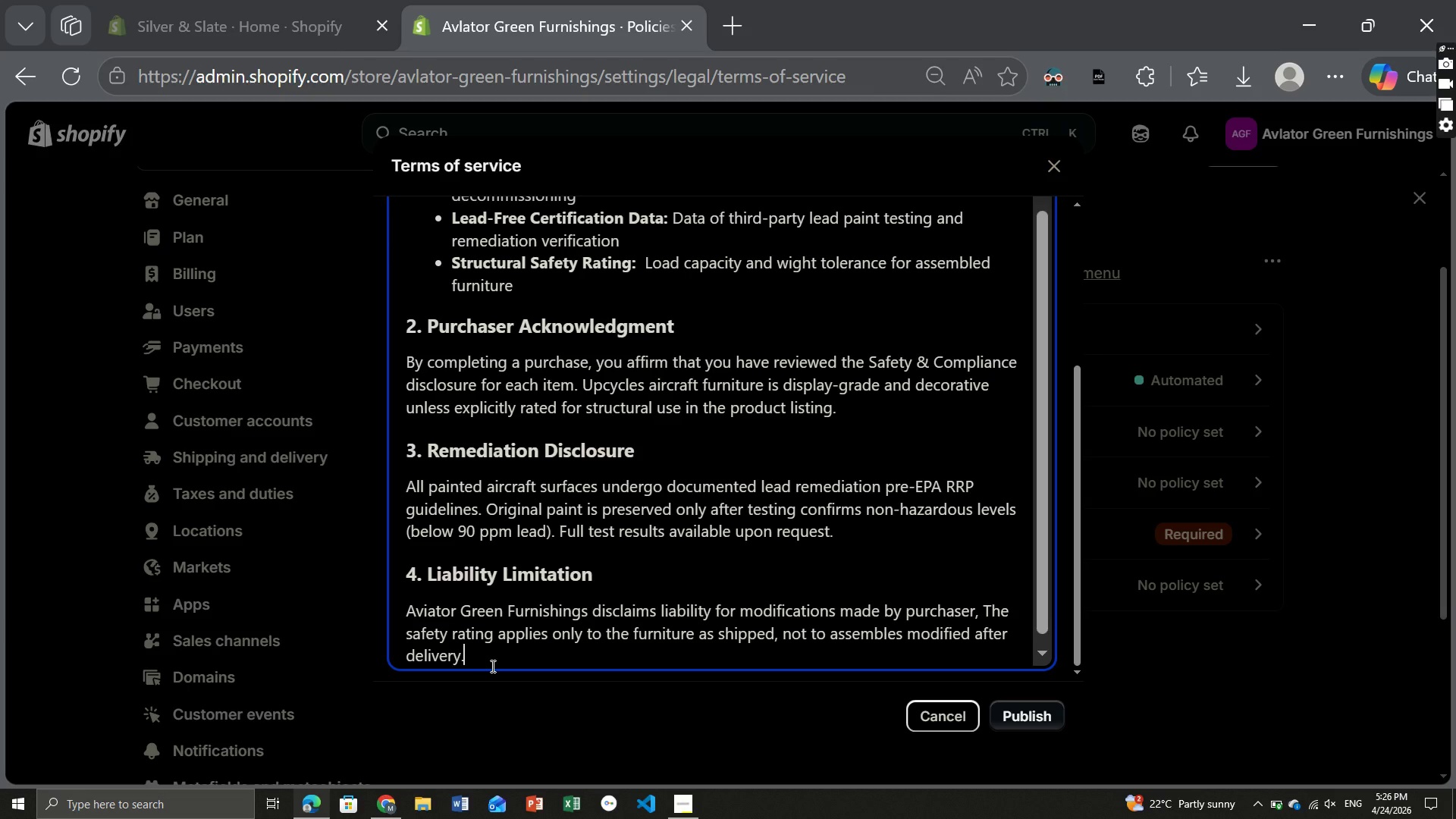 
wait(12.56)
 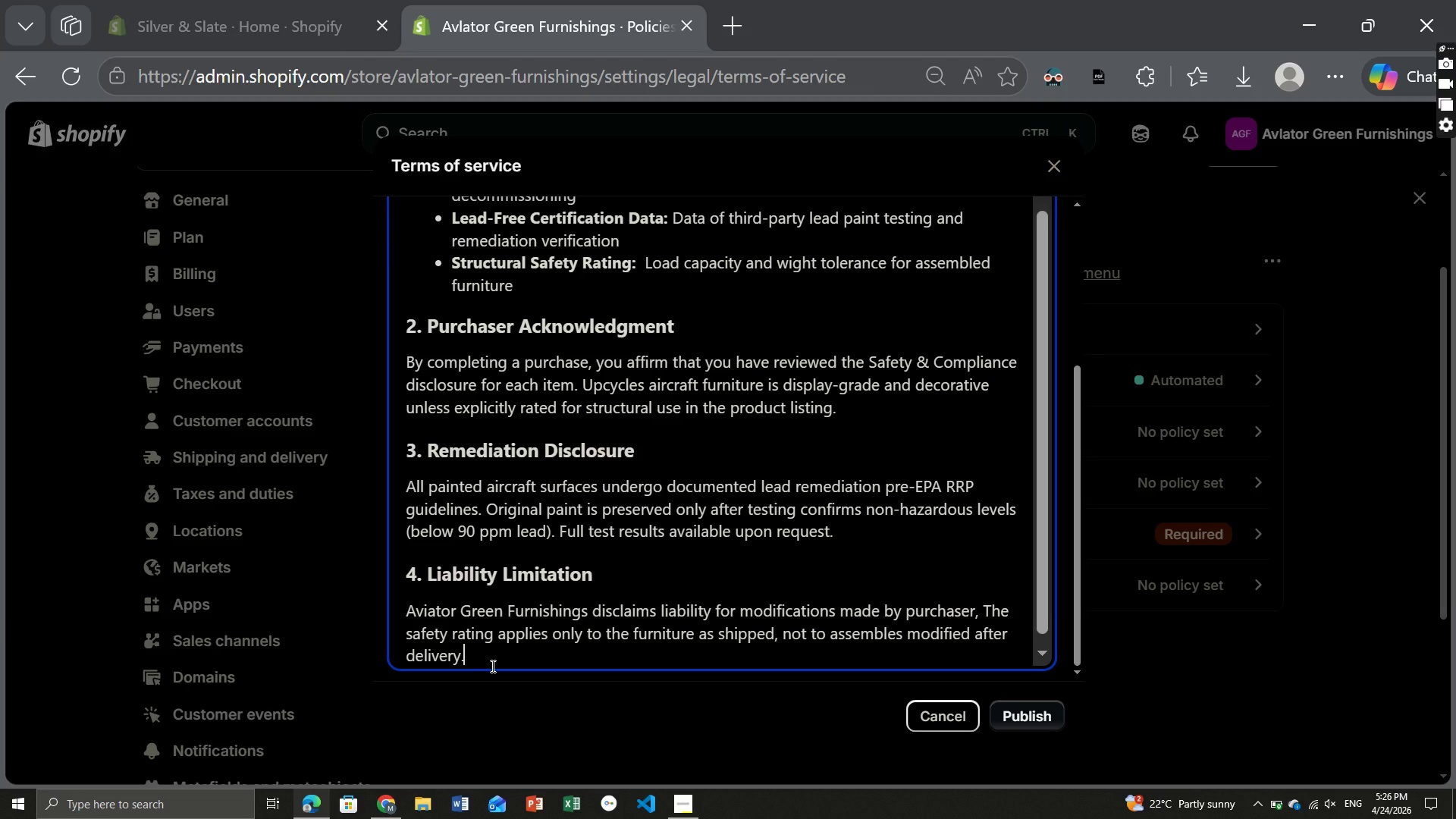 
key(Enter)
 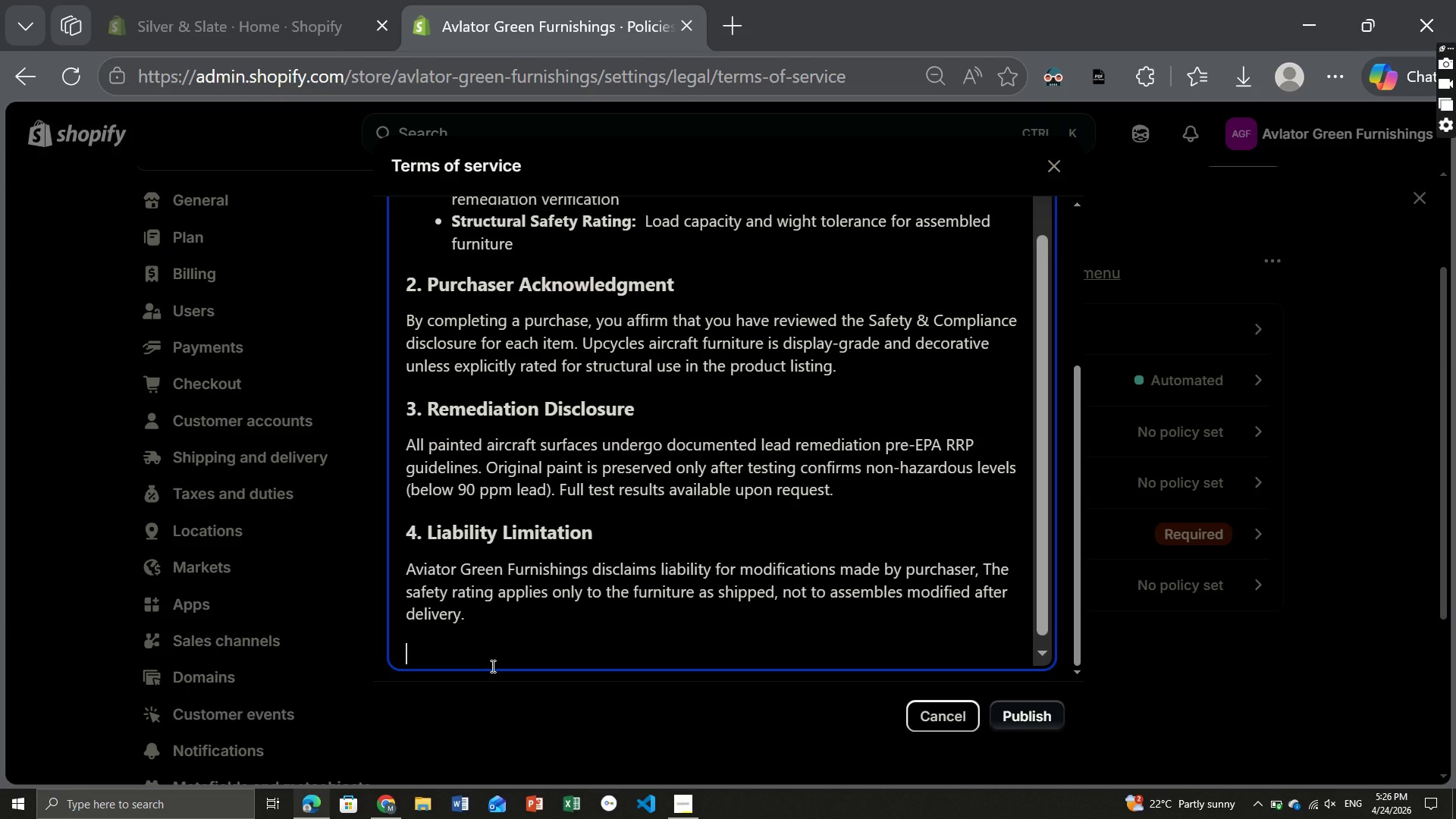 
wait(5.72)
 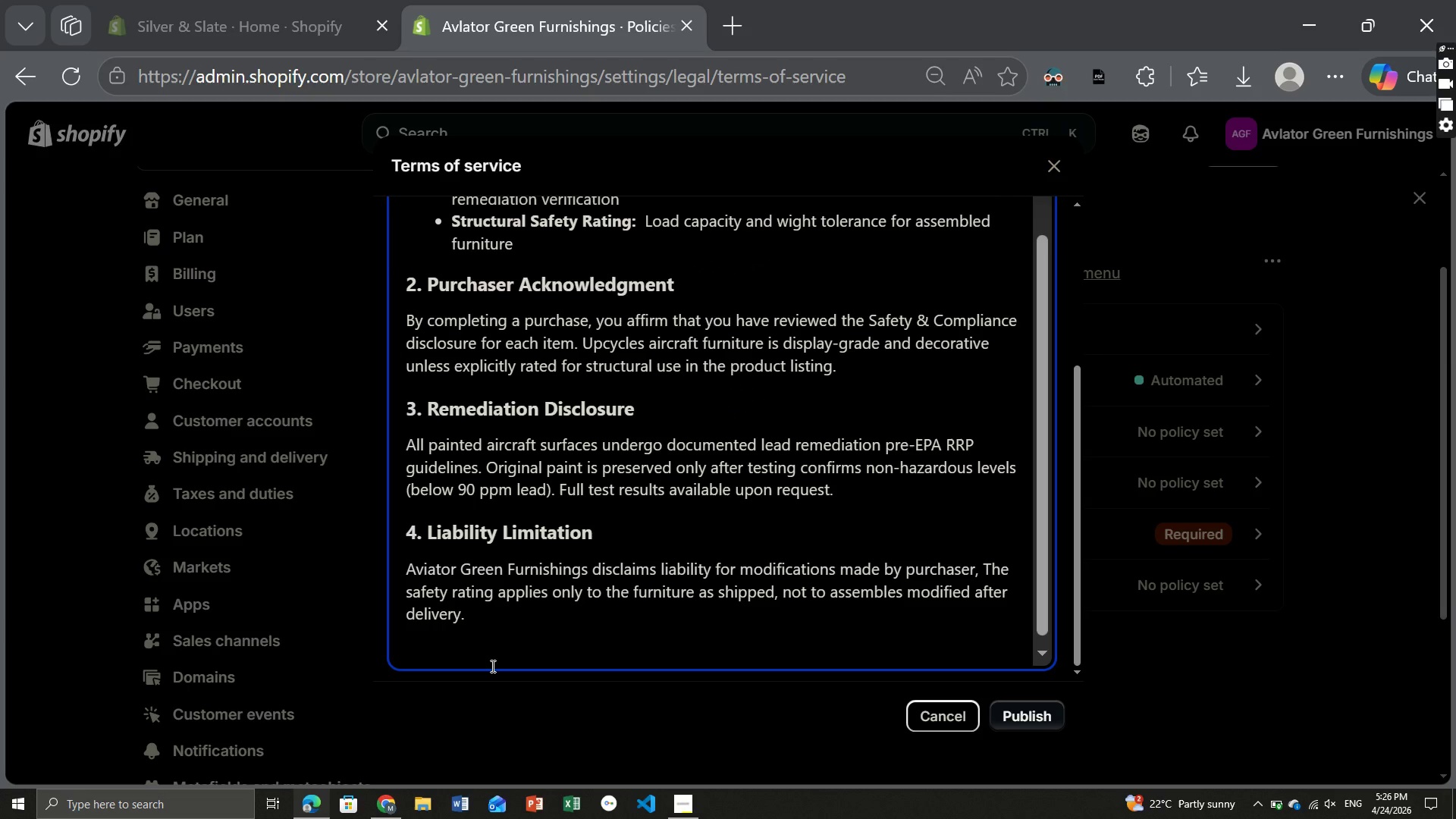 
key(5)
 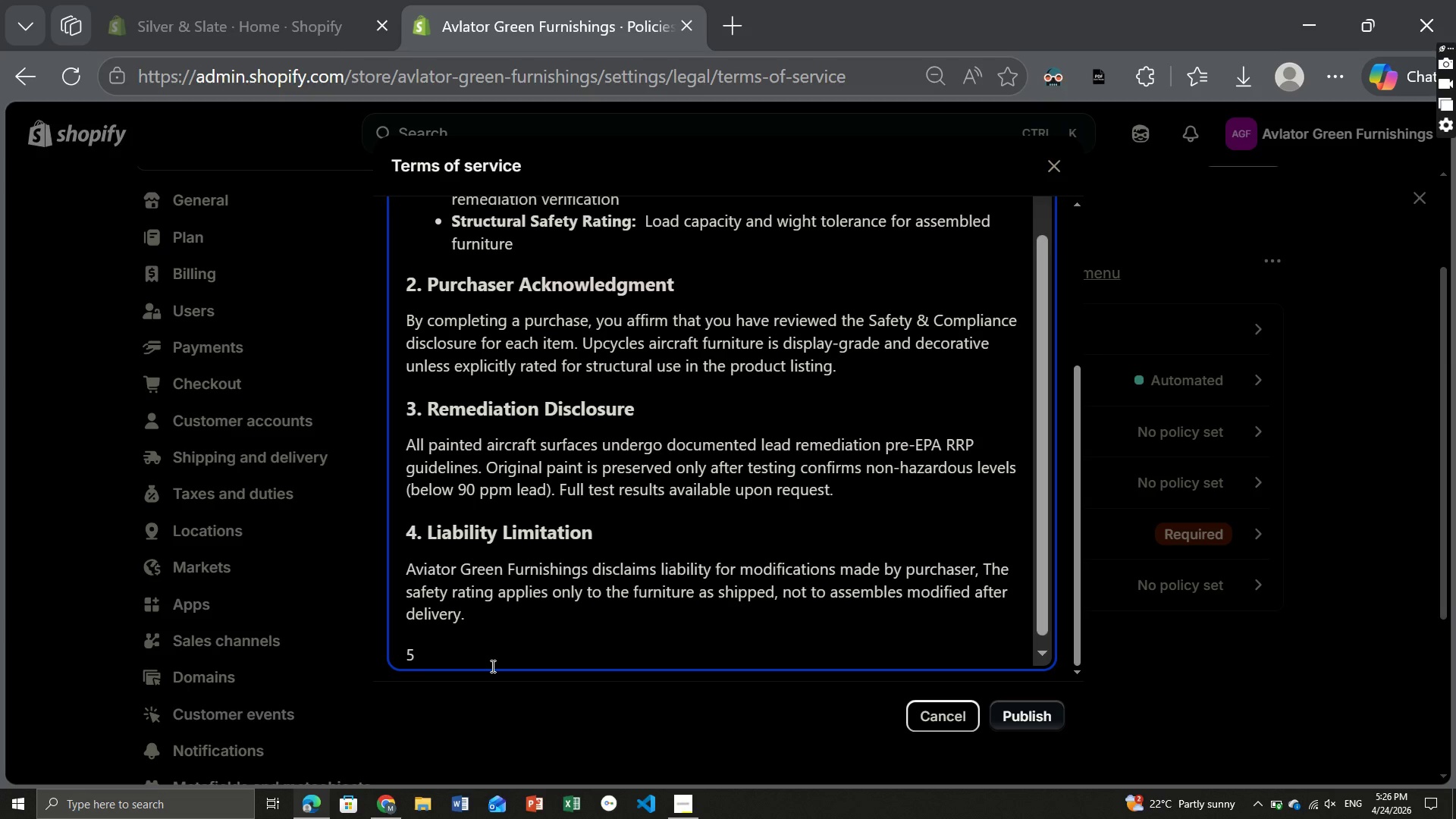 
key(Backspace)
 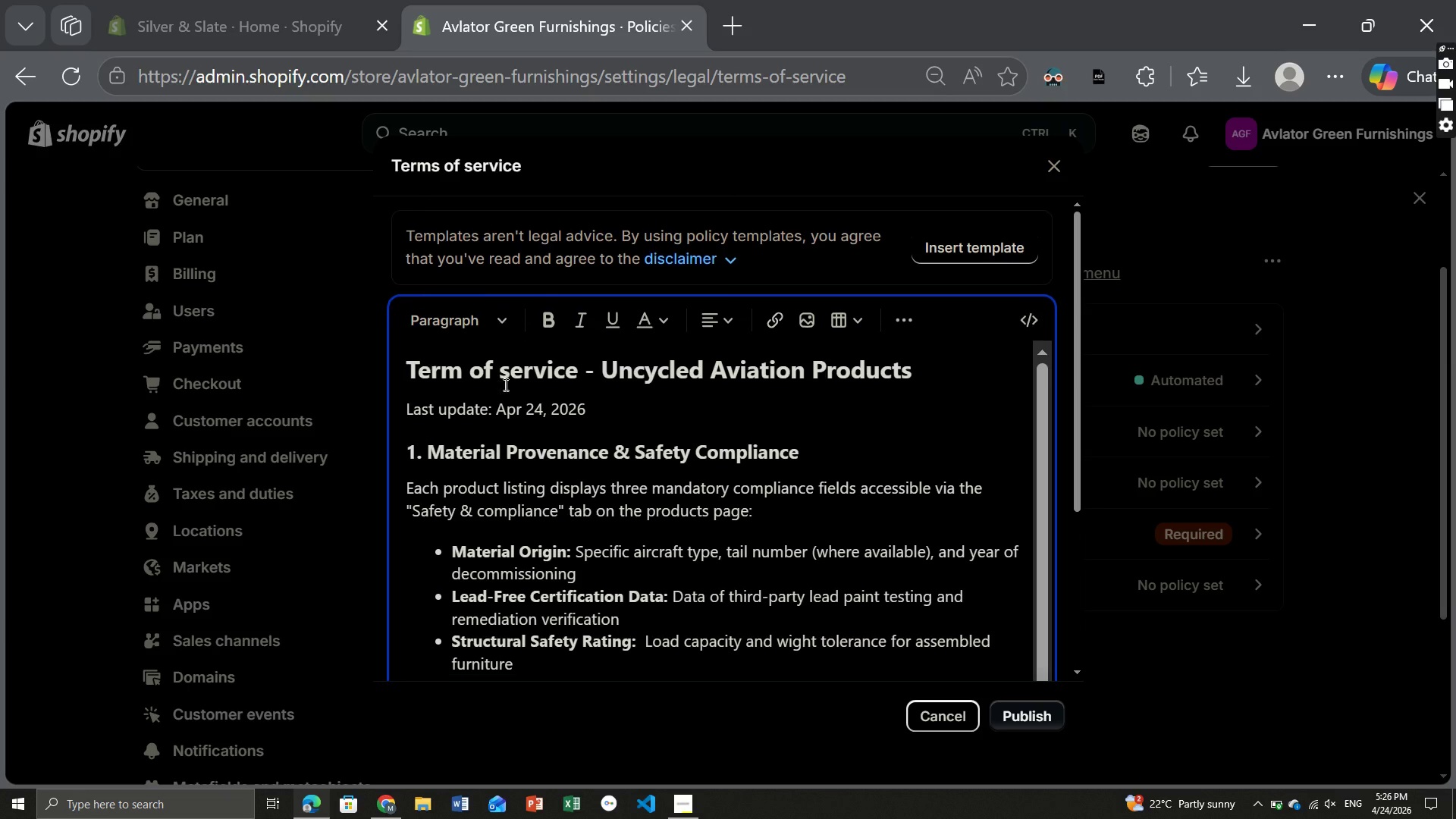 
left_click([482, 307])
 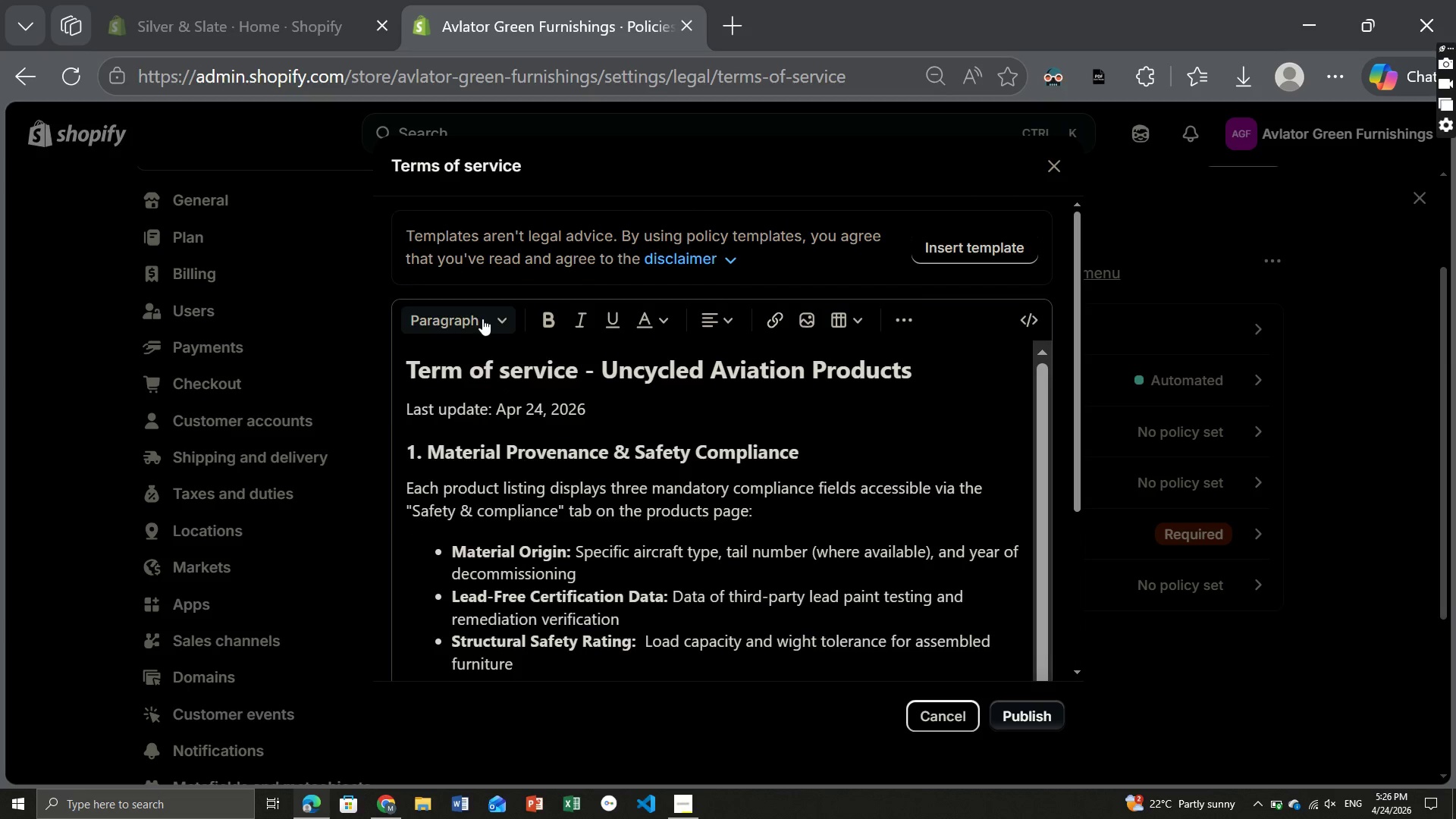 
left_click([482, 321])
 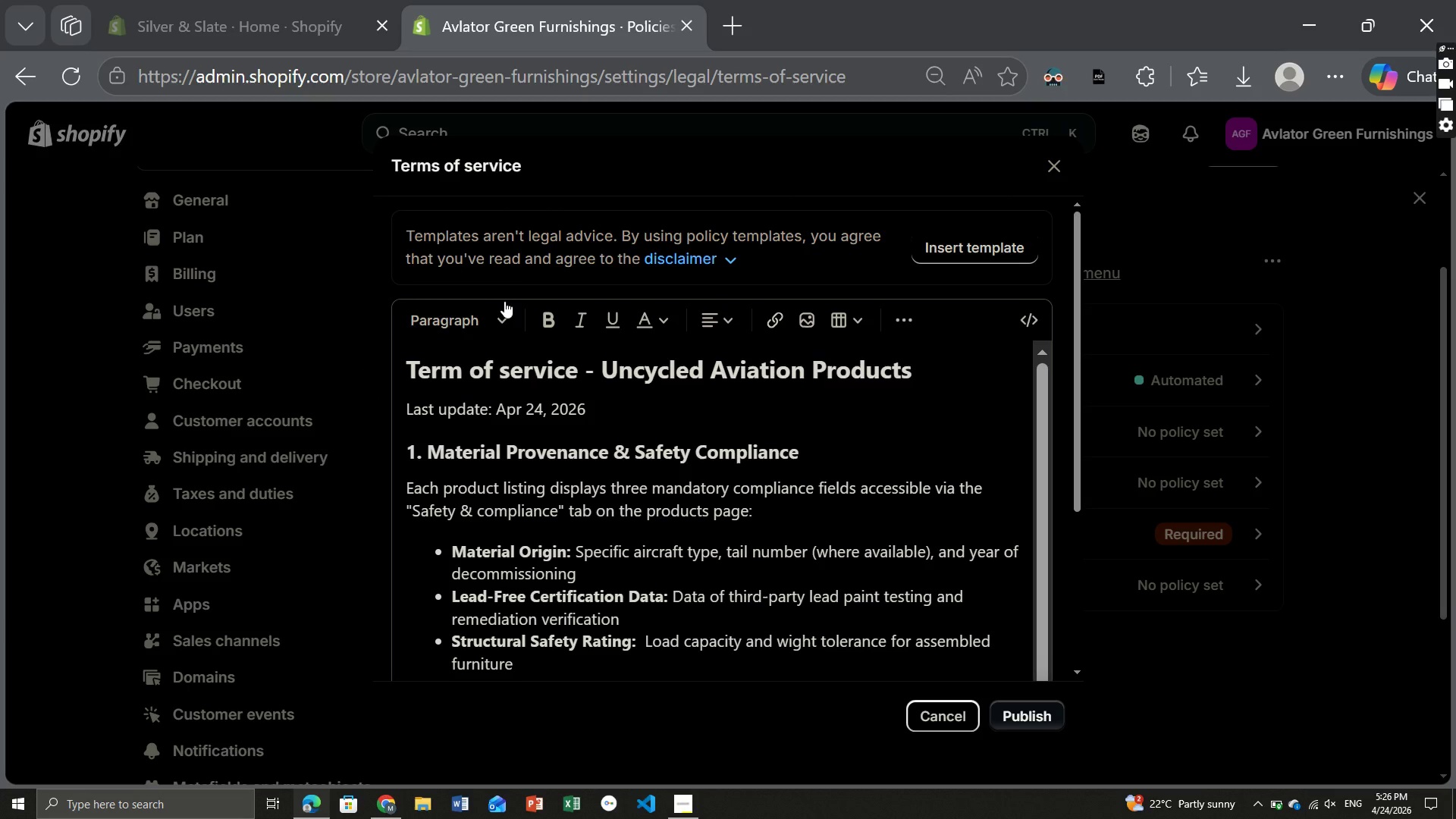 
left_click([488, 320])
 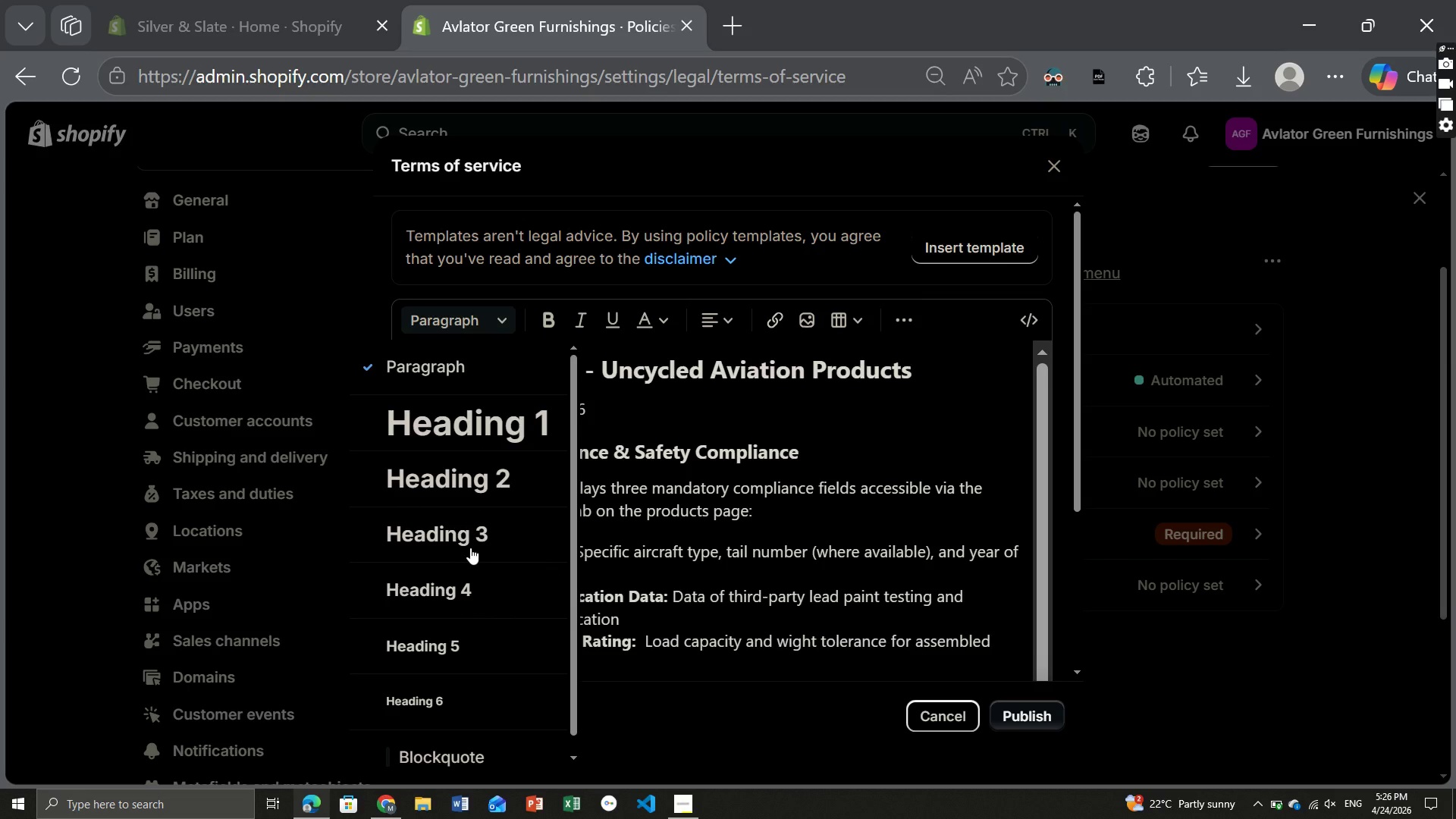 
left_click([453, 535])
 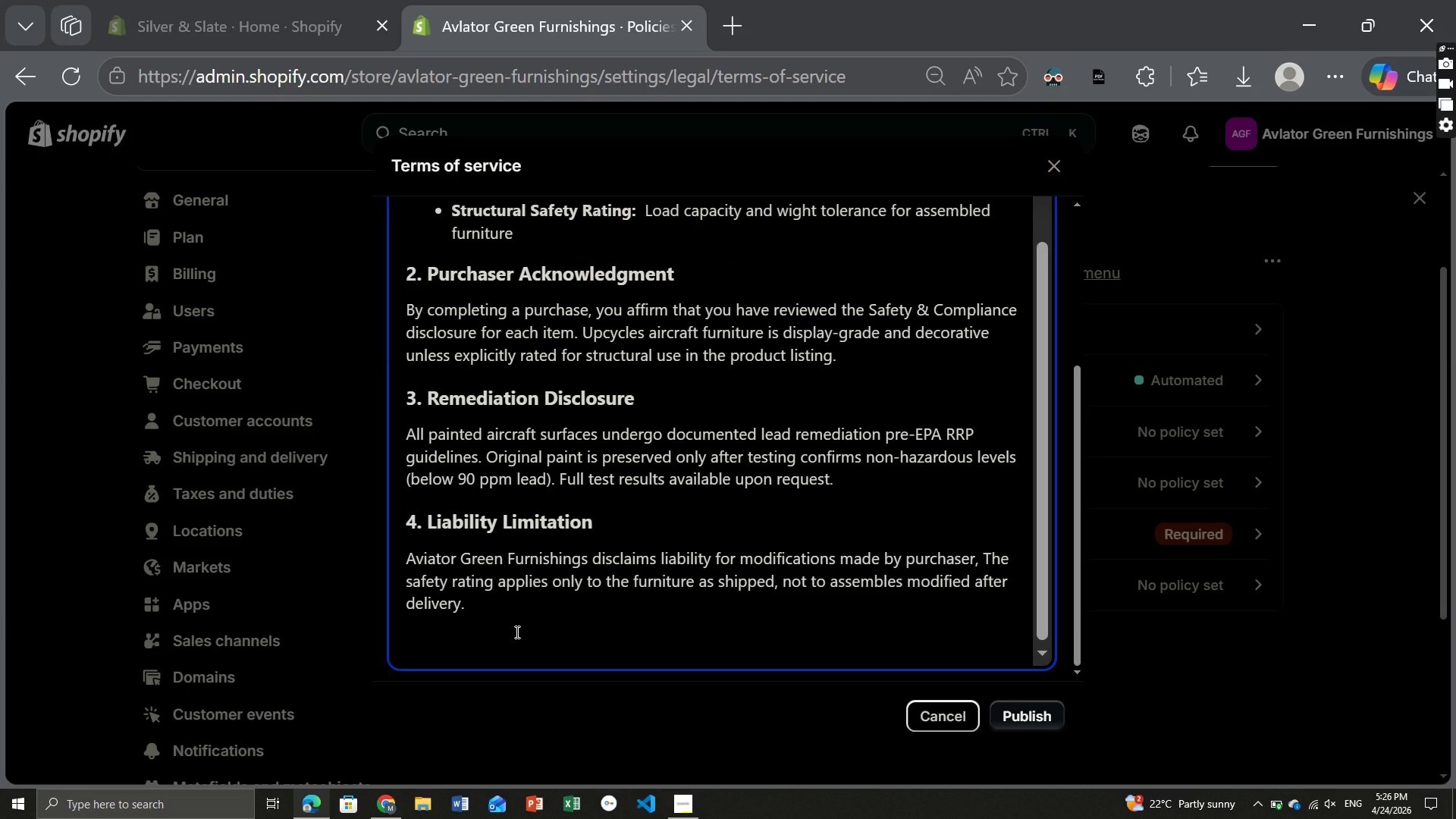 
key(5)
 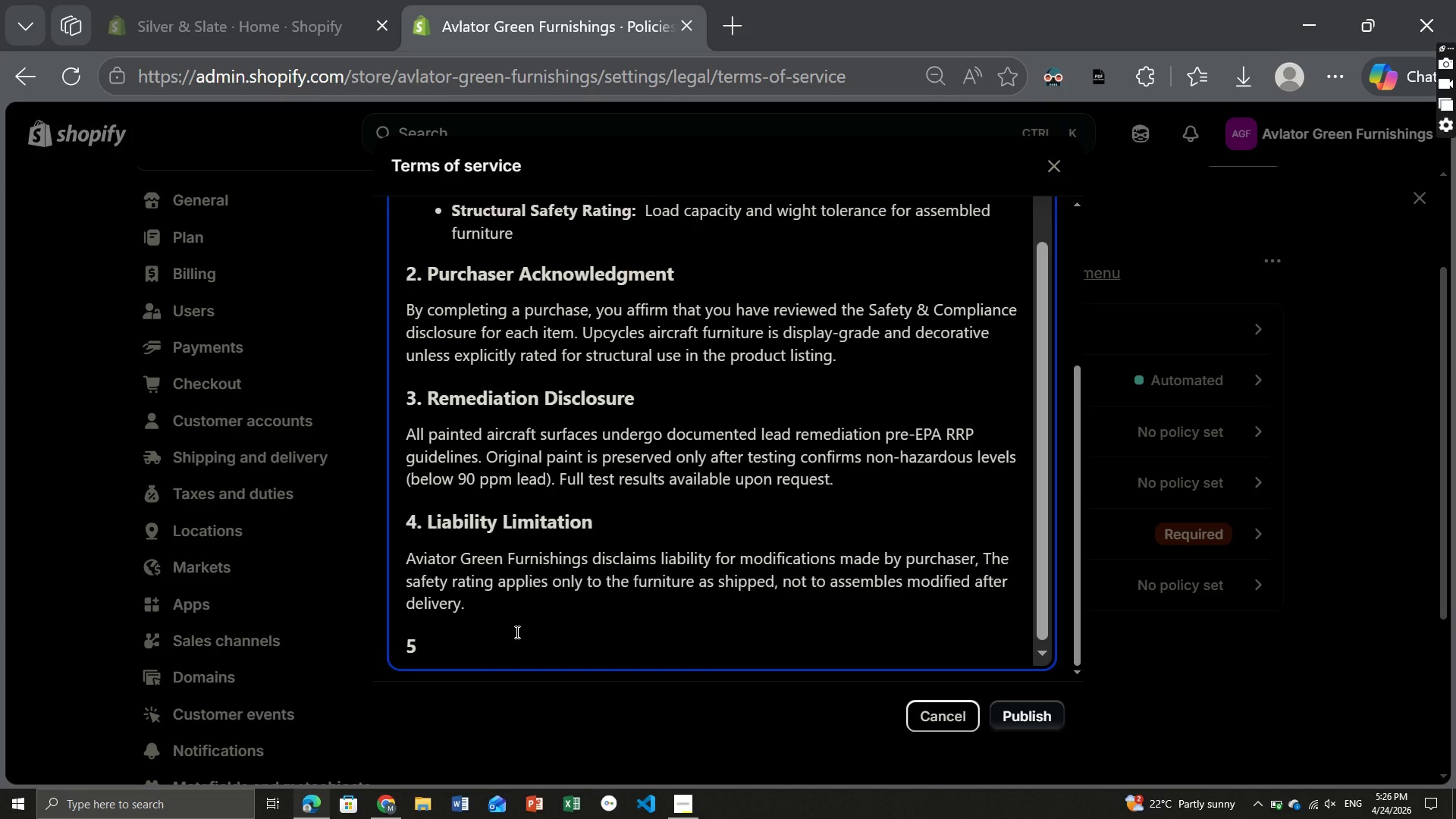 
key(Period)
 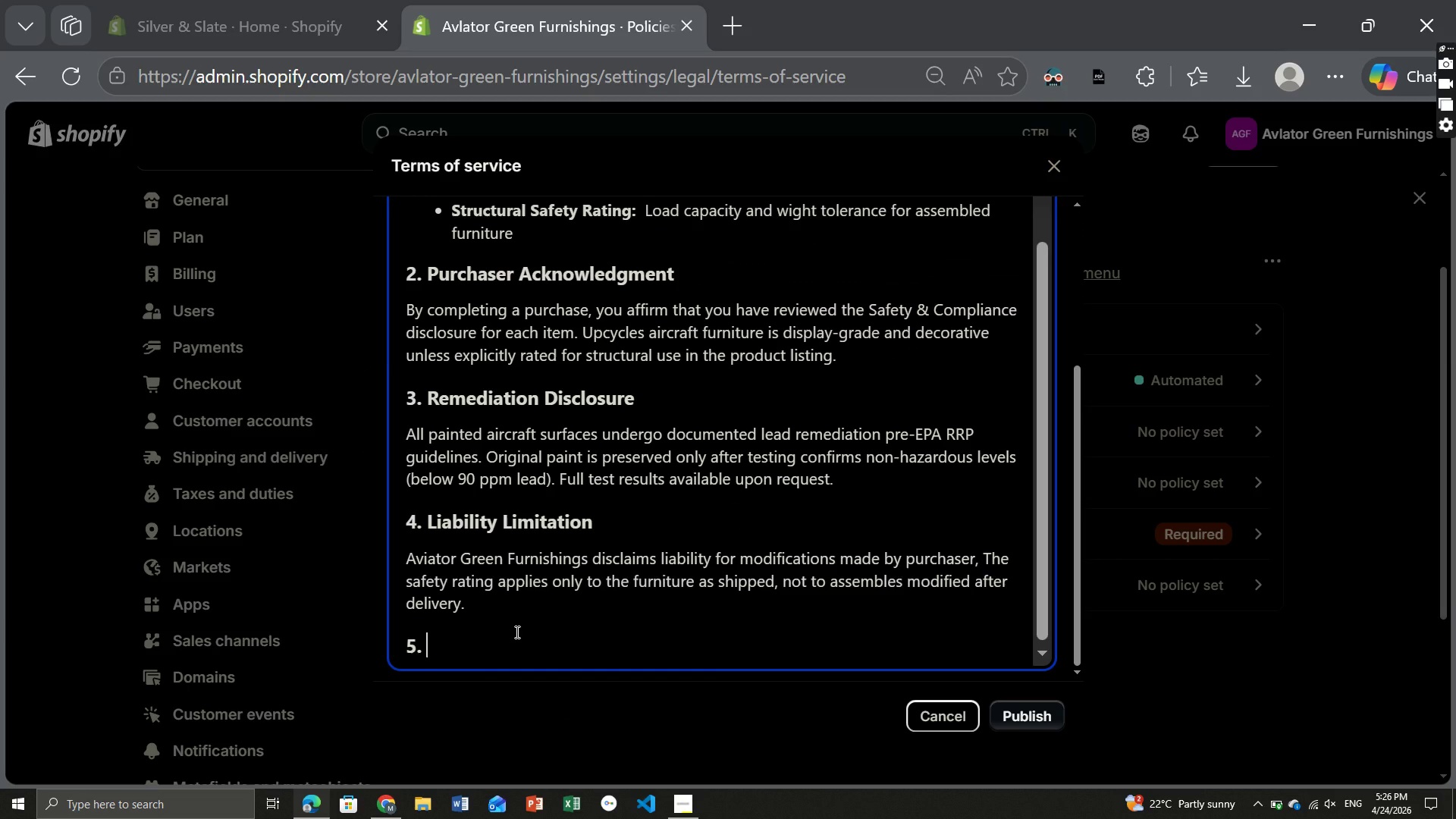 
key(Space)
 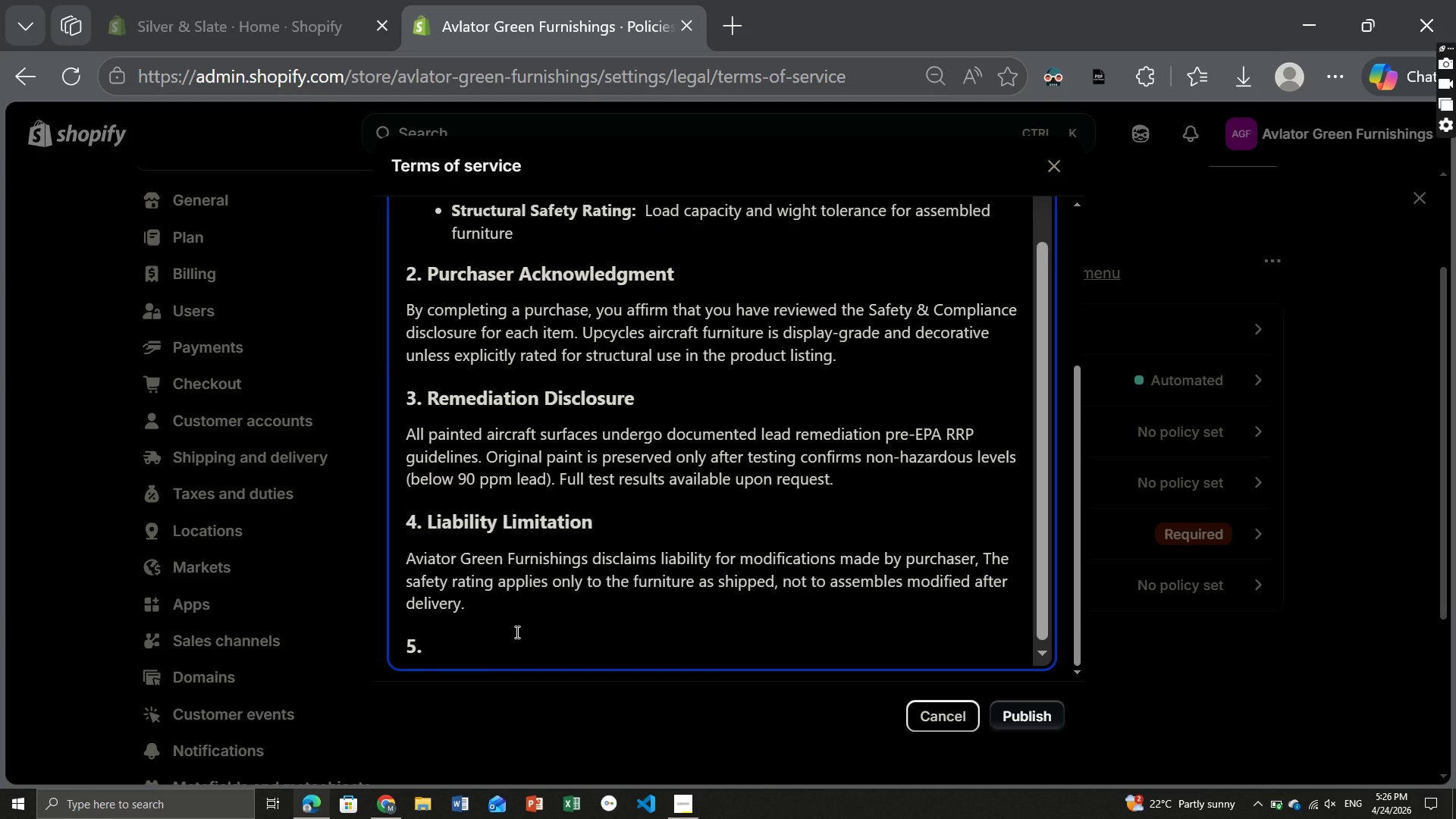 
wait(5.03)
 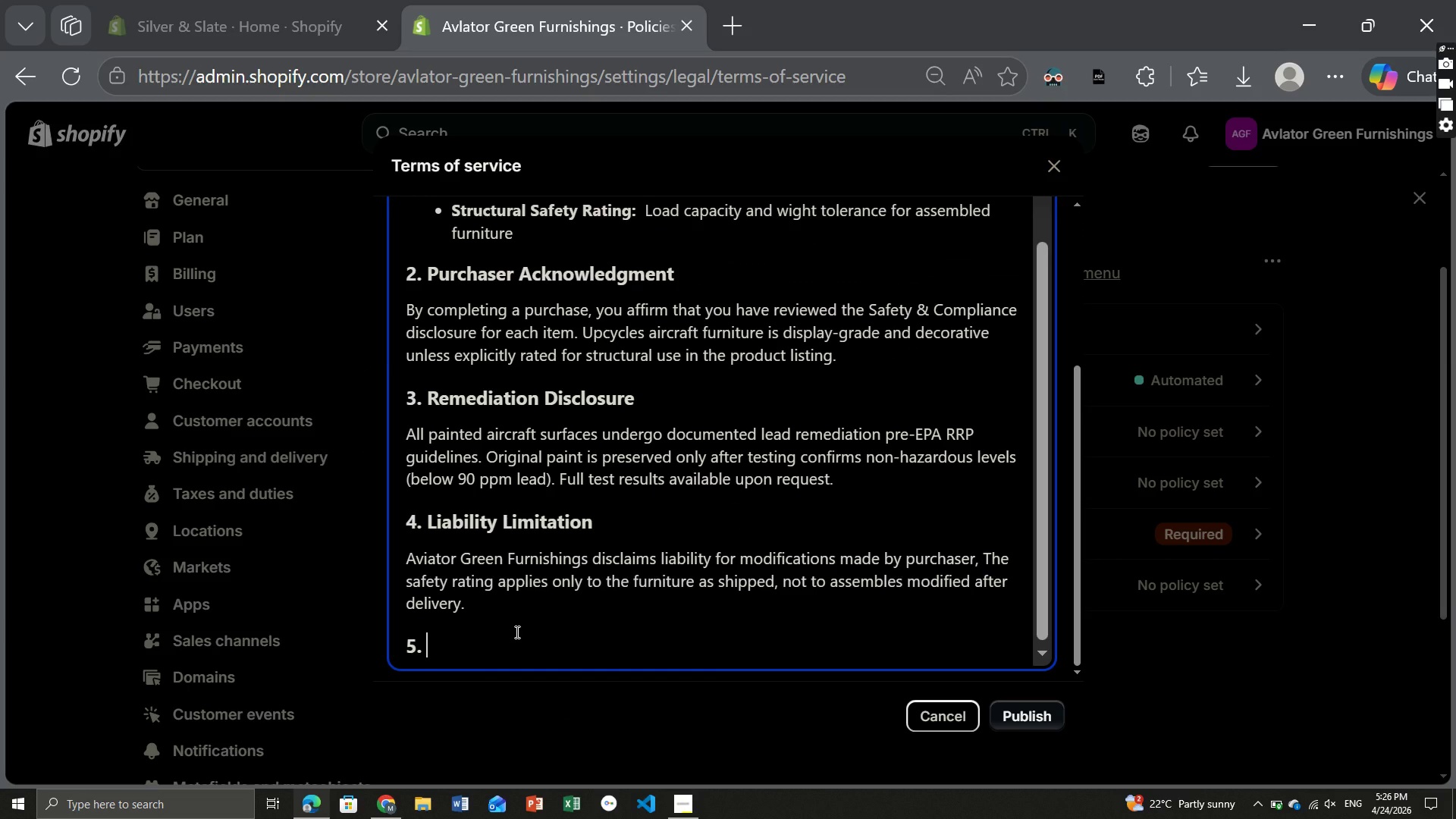 
type(Chain of c)
key(Backspace)
type(Custody Documentation)
 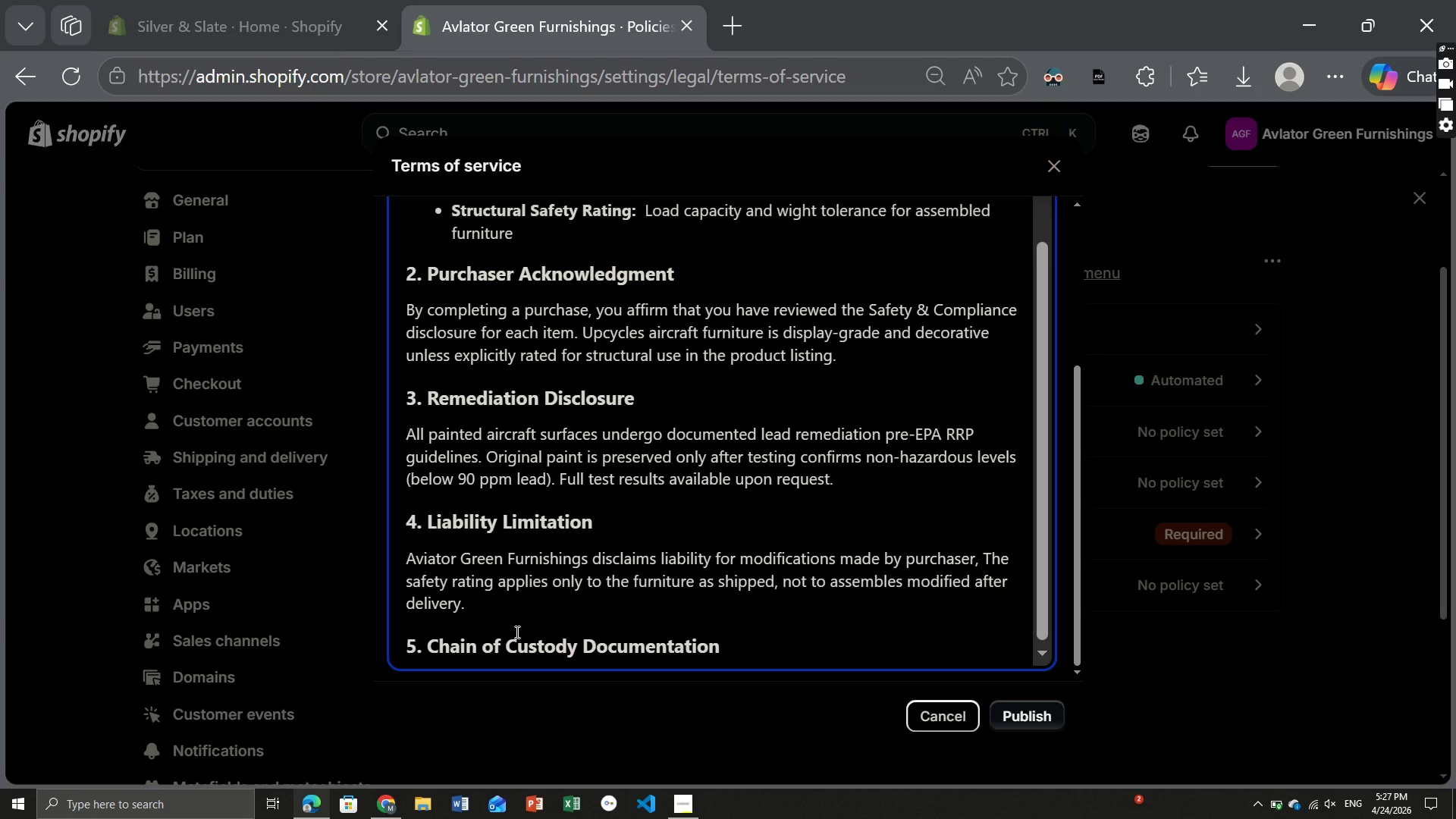 
key(Enter)
 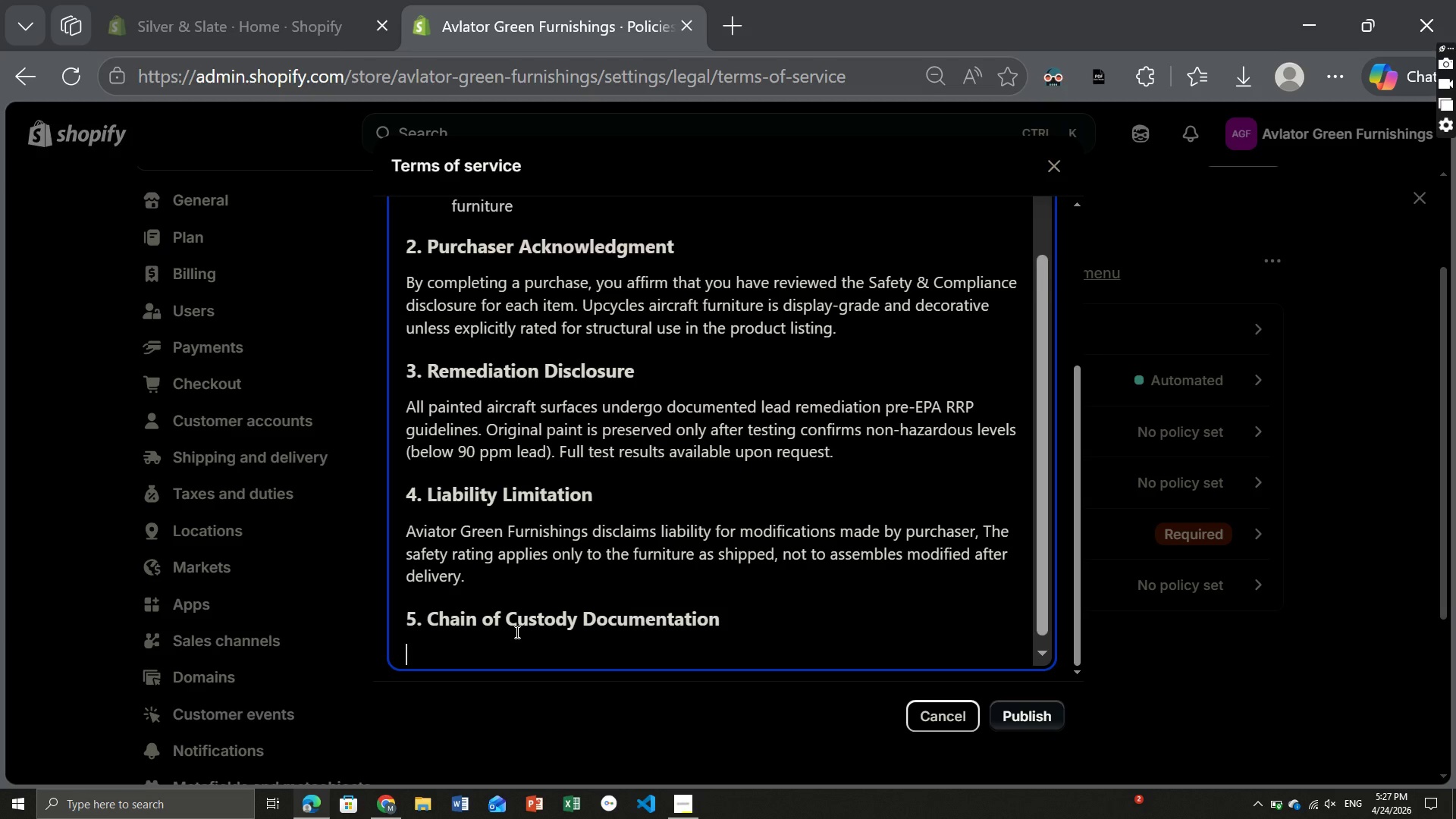 
type(Batch-level provenance documentation is maintained on our )
 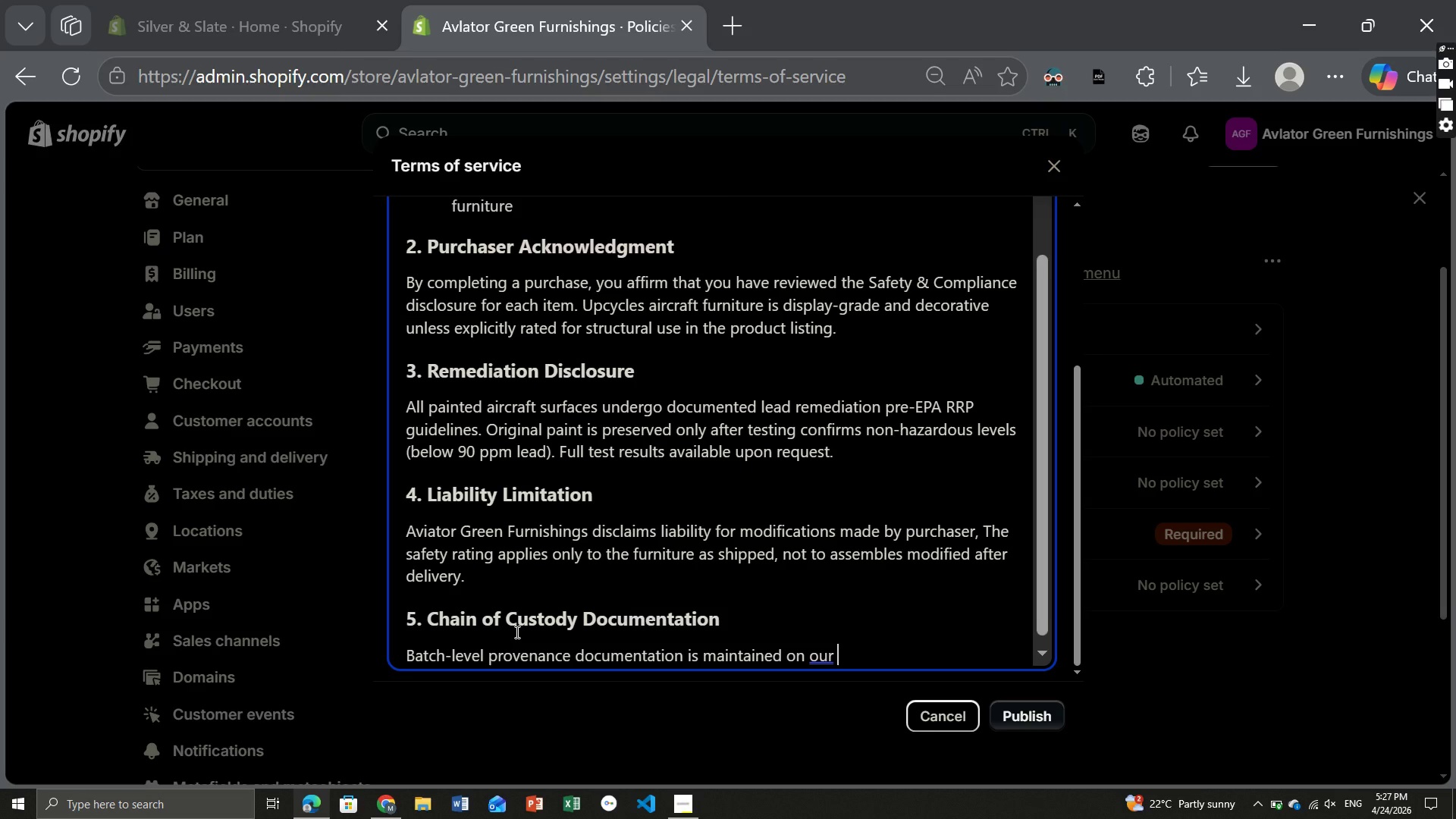 
type(transparency Hun)
 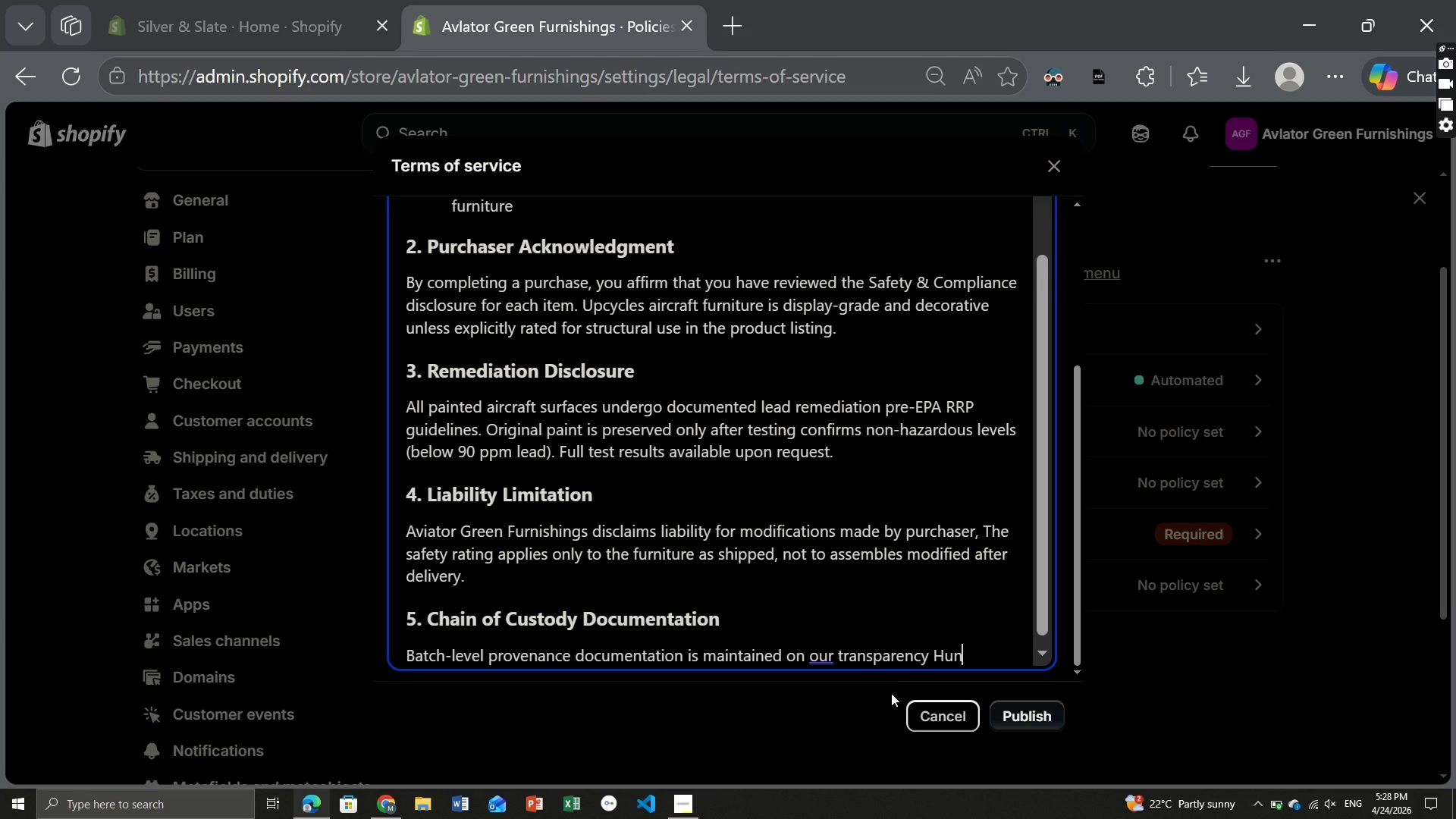 
key(Backspace)
 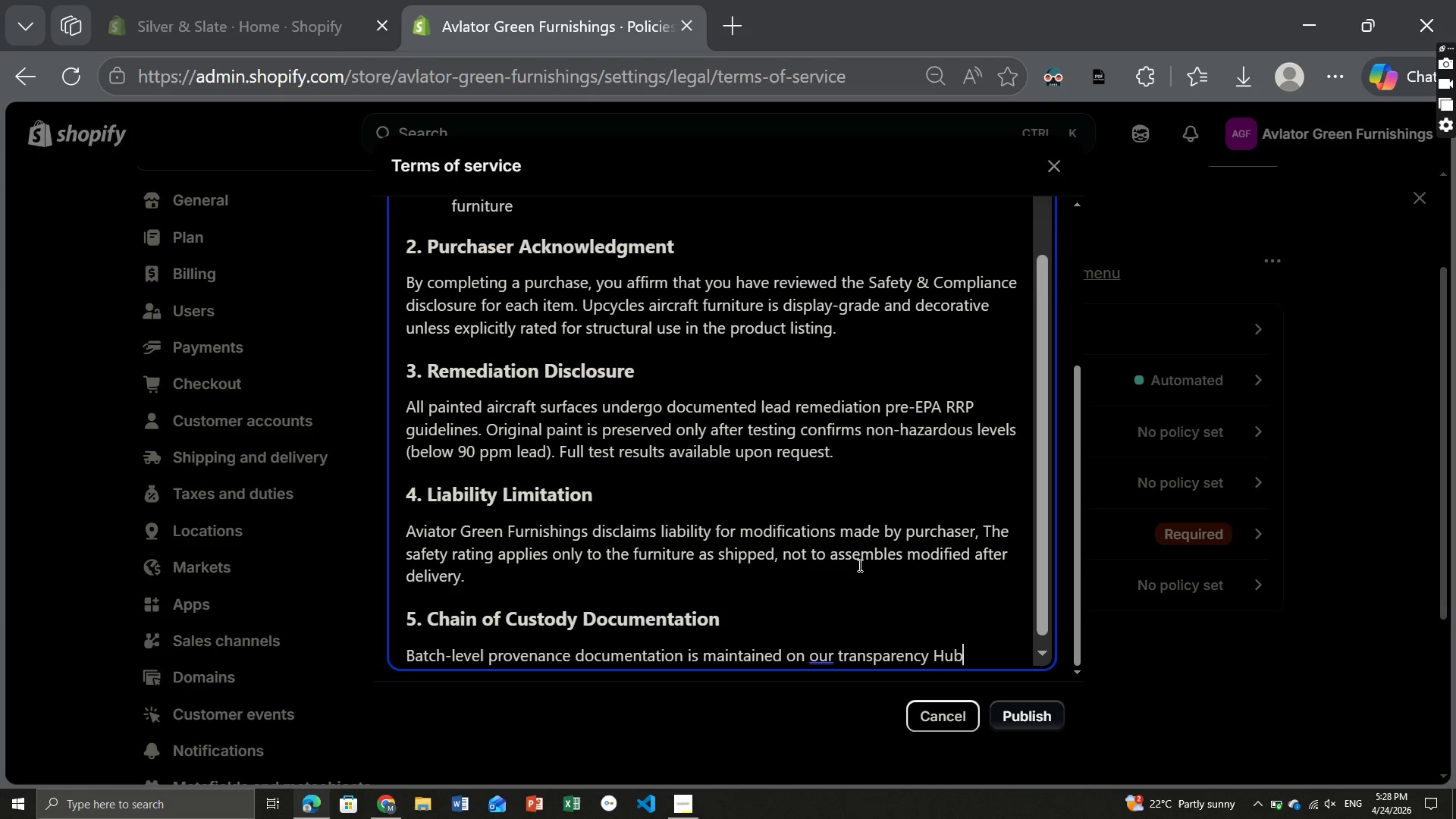 
key(B)
 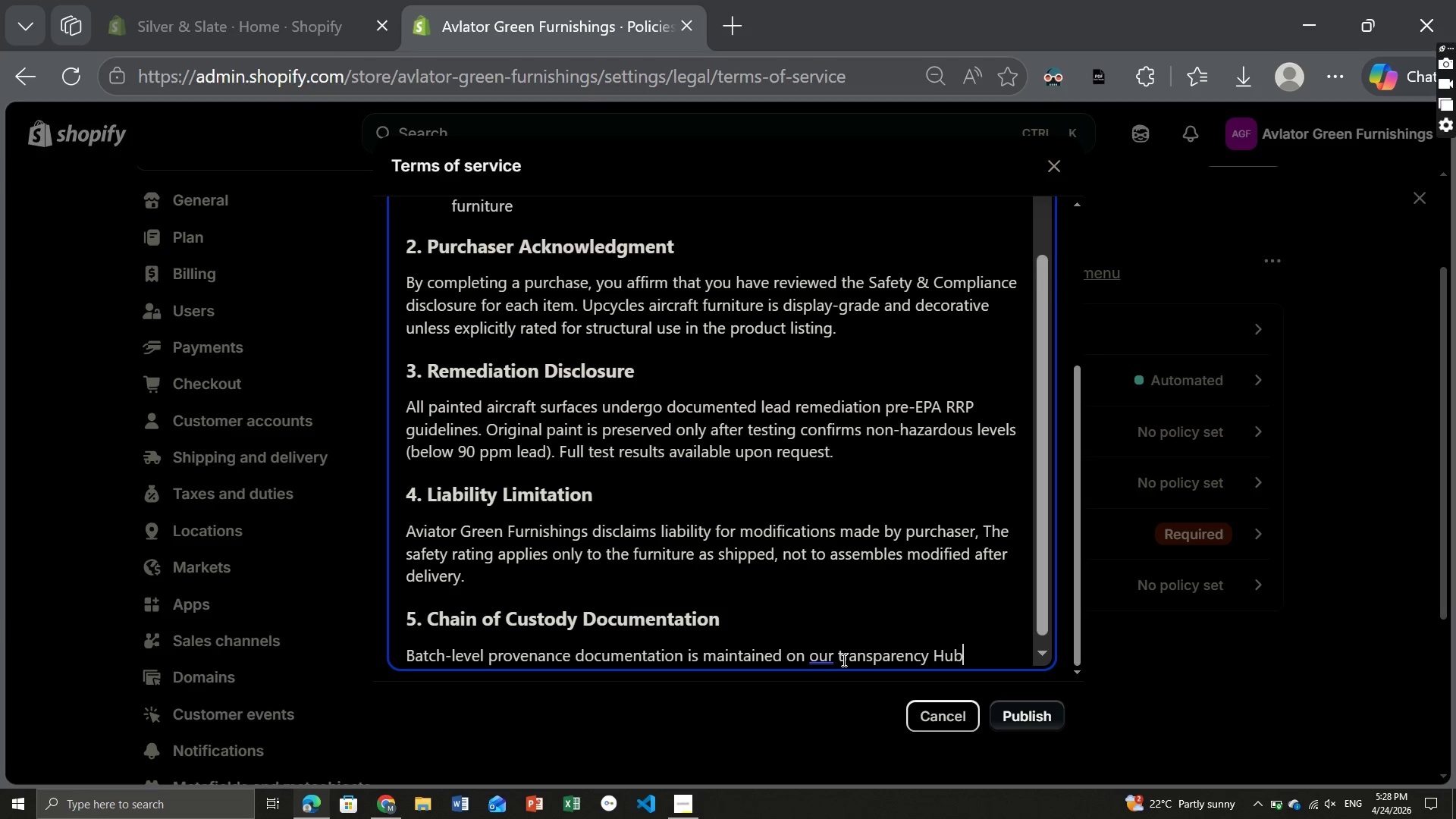 
left_click([843, 647])
 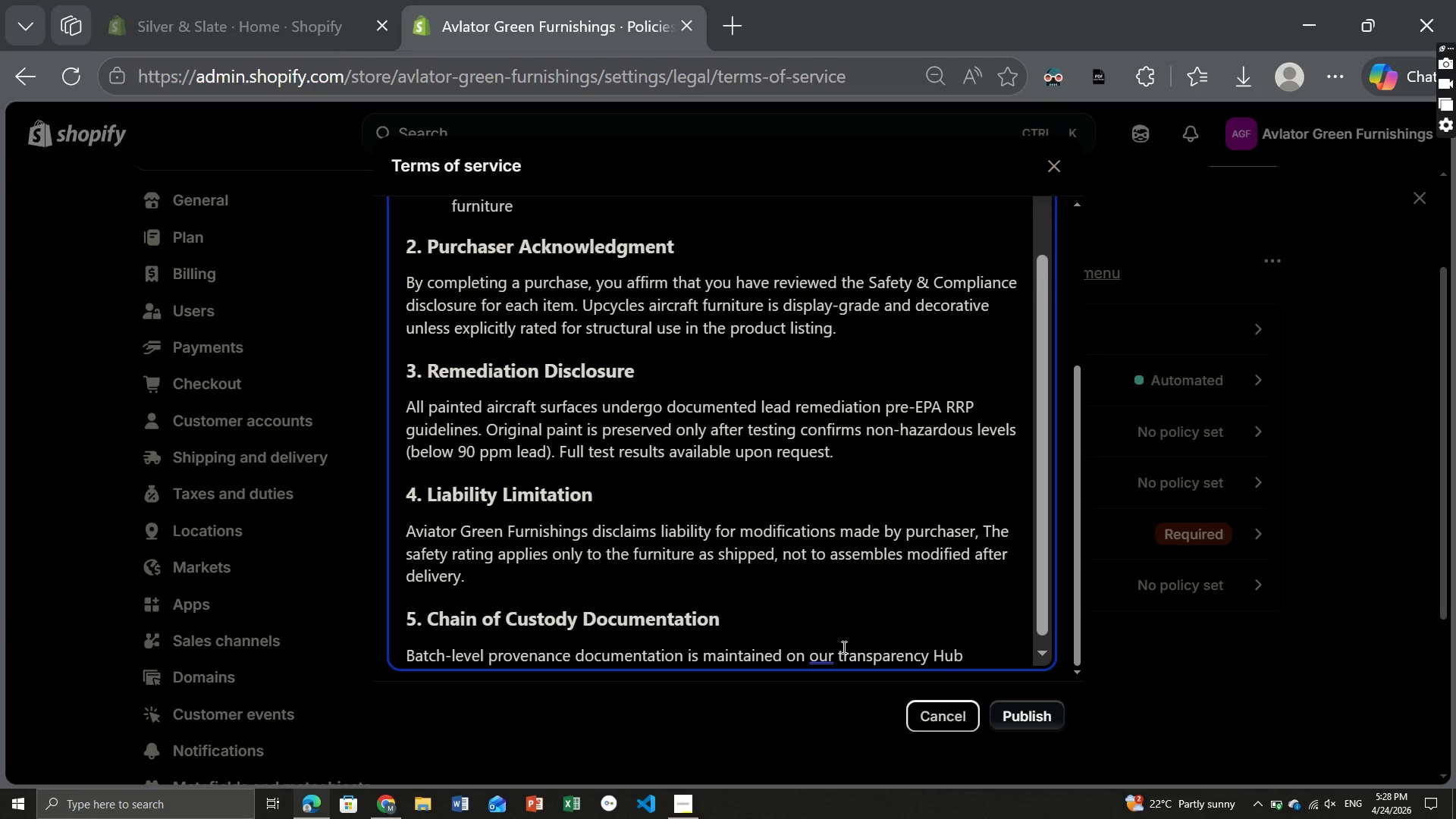 
key(Backspace)
 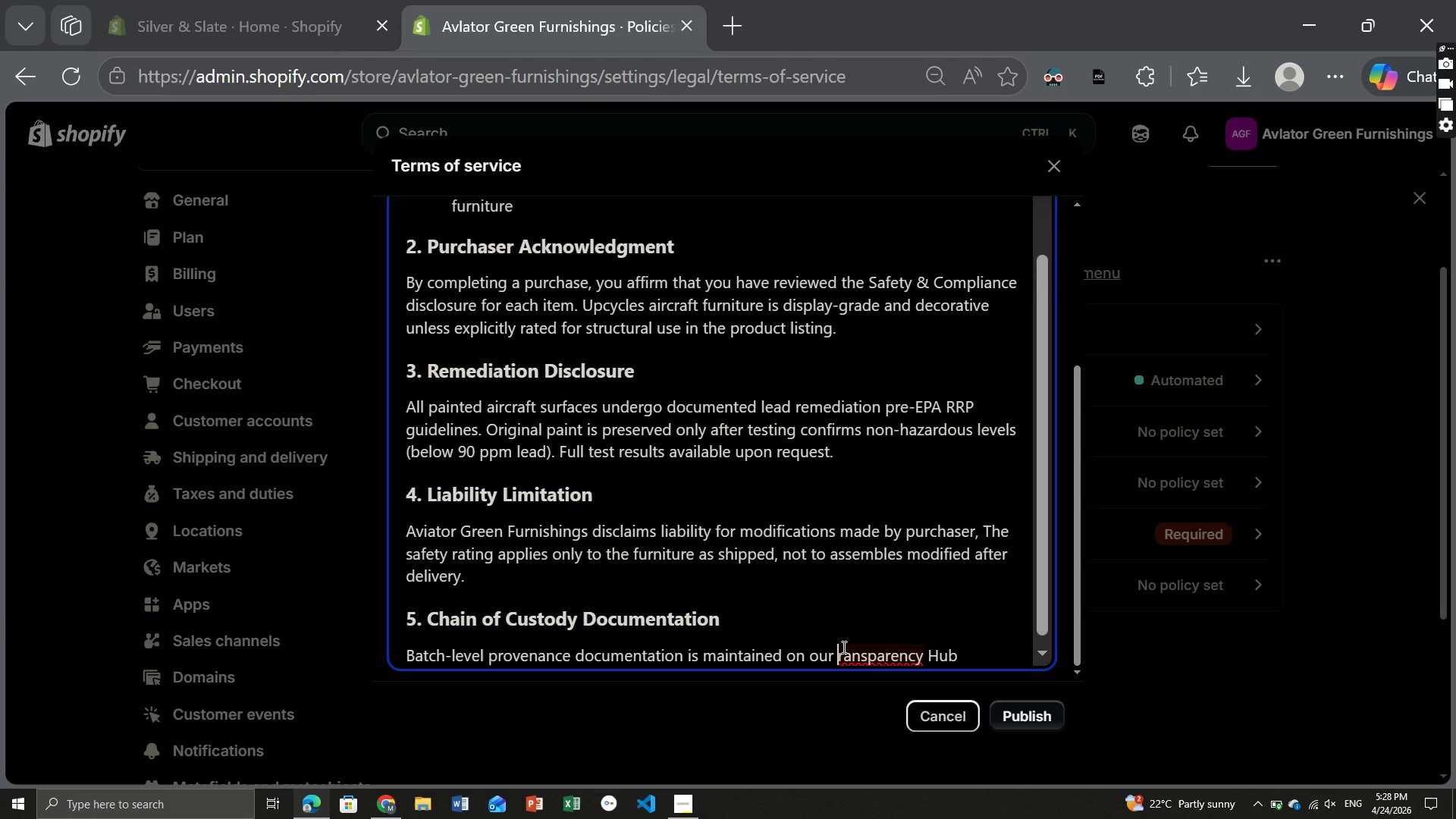 
key(CapsLock)
 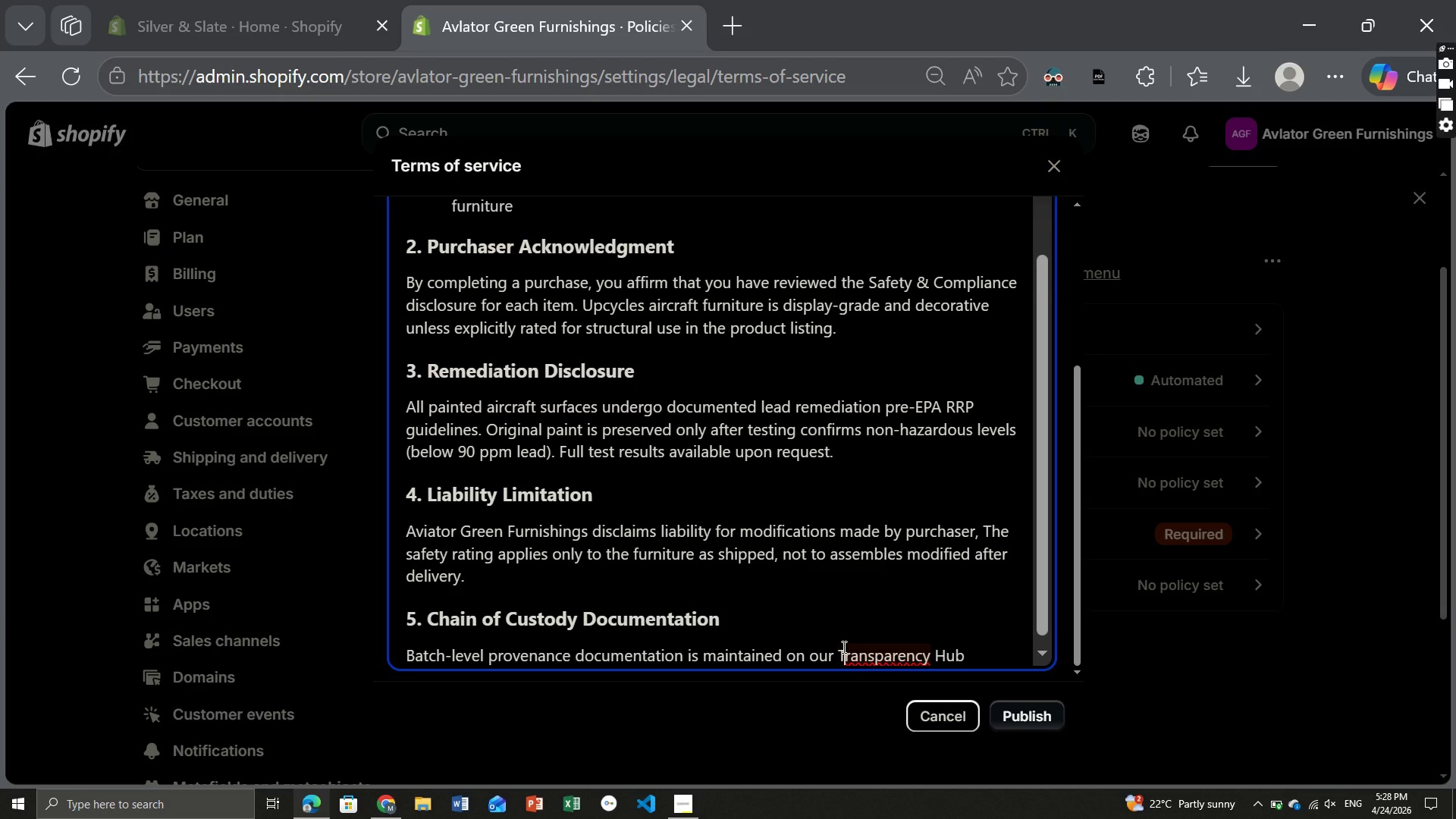 
key(T)
 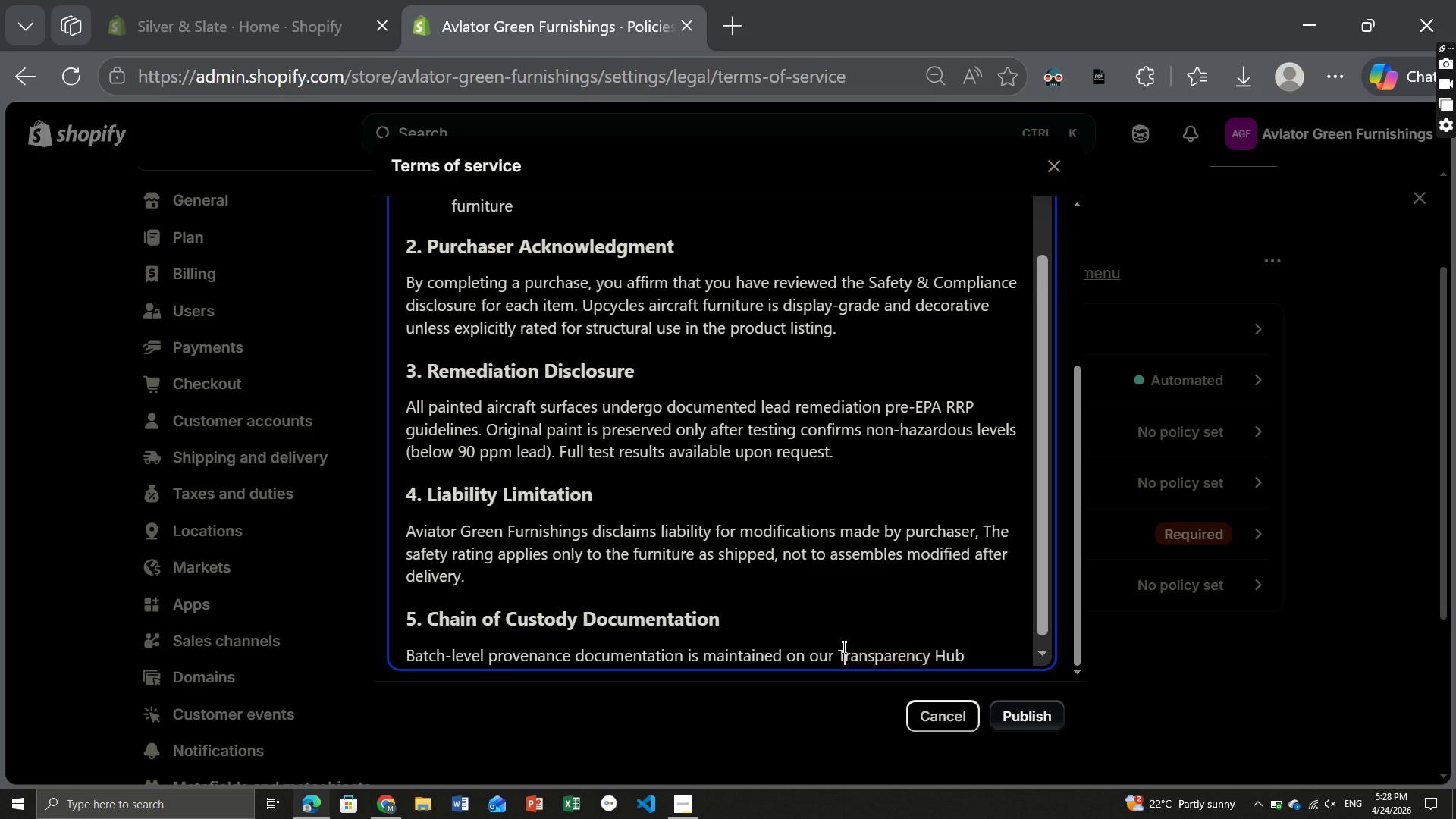 
key(CapsLock)
 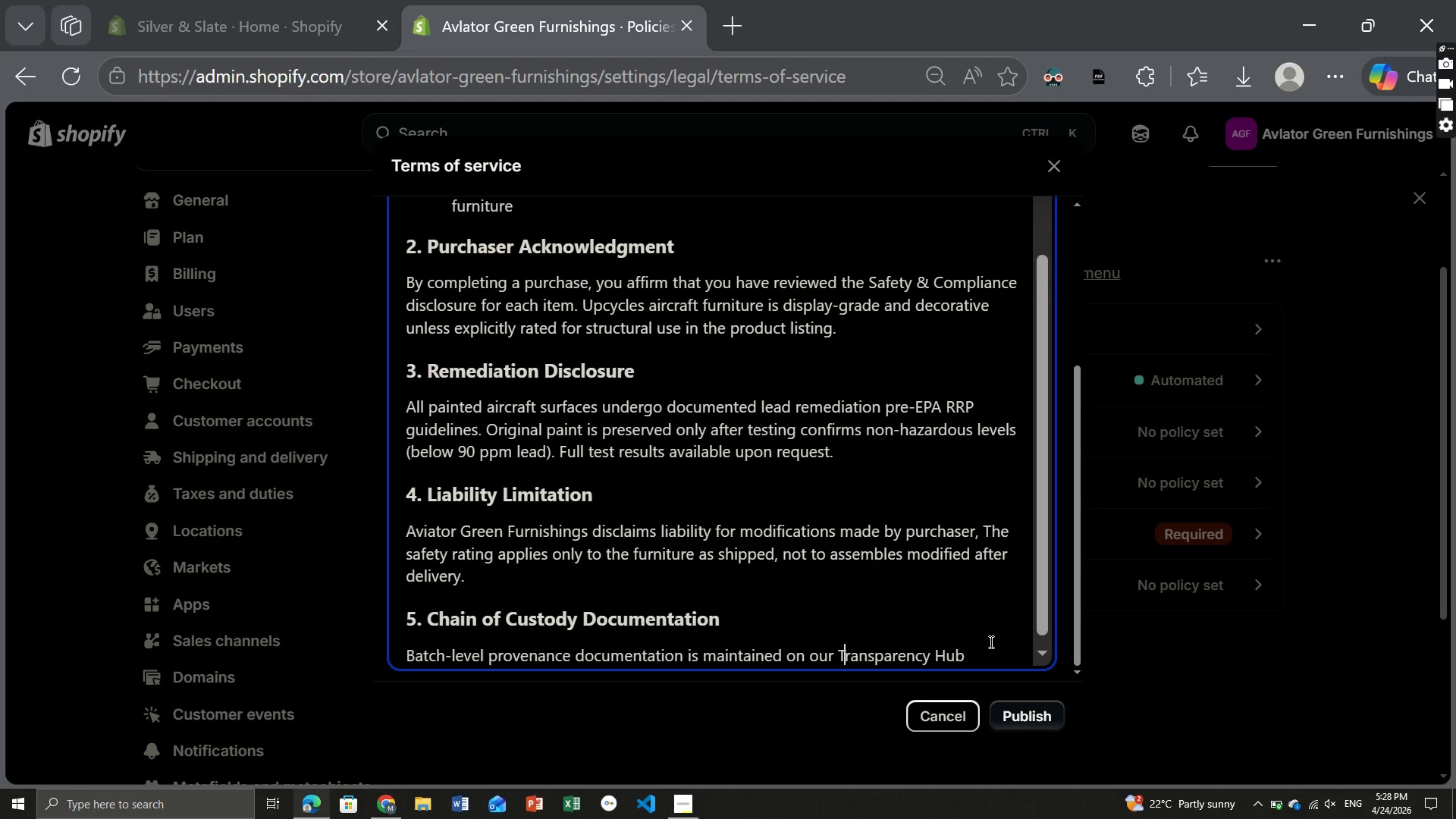 
type([End] )
key(Backspace)
type(. Customers may request individual component)
 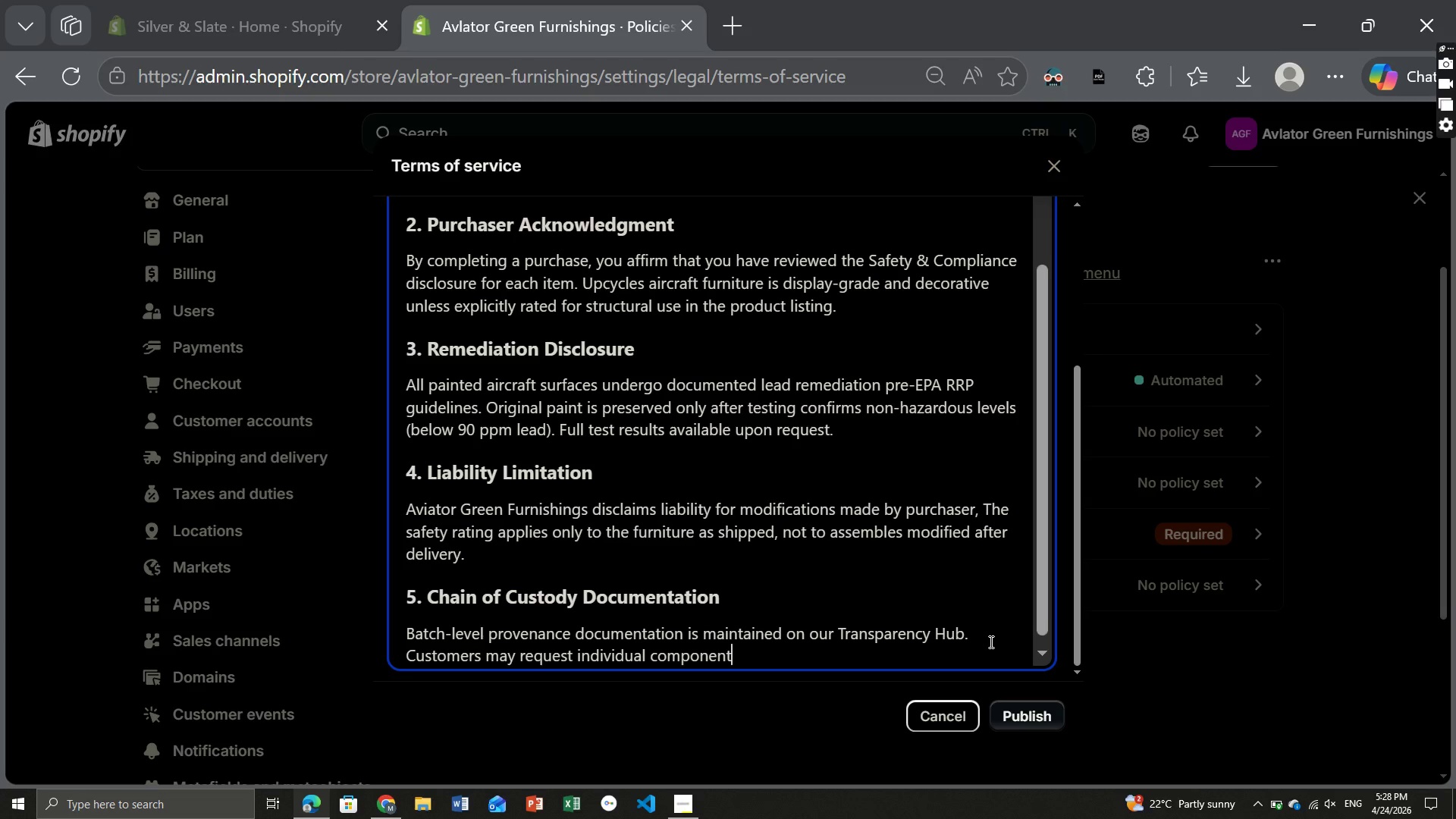 
type( testing verification within 90 days of purchase.)
 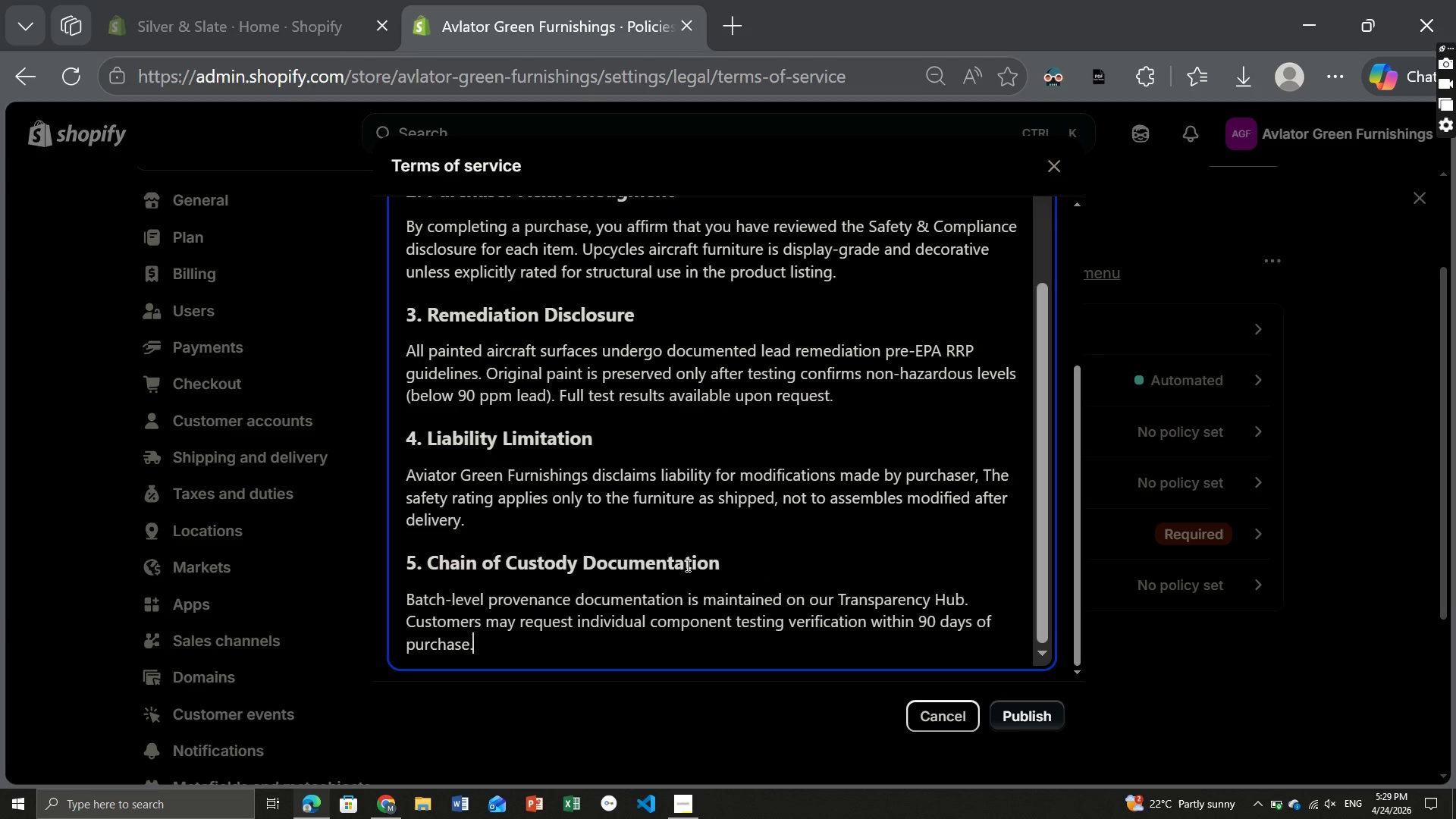 
key(Enter)
 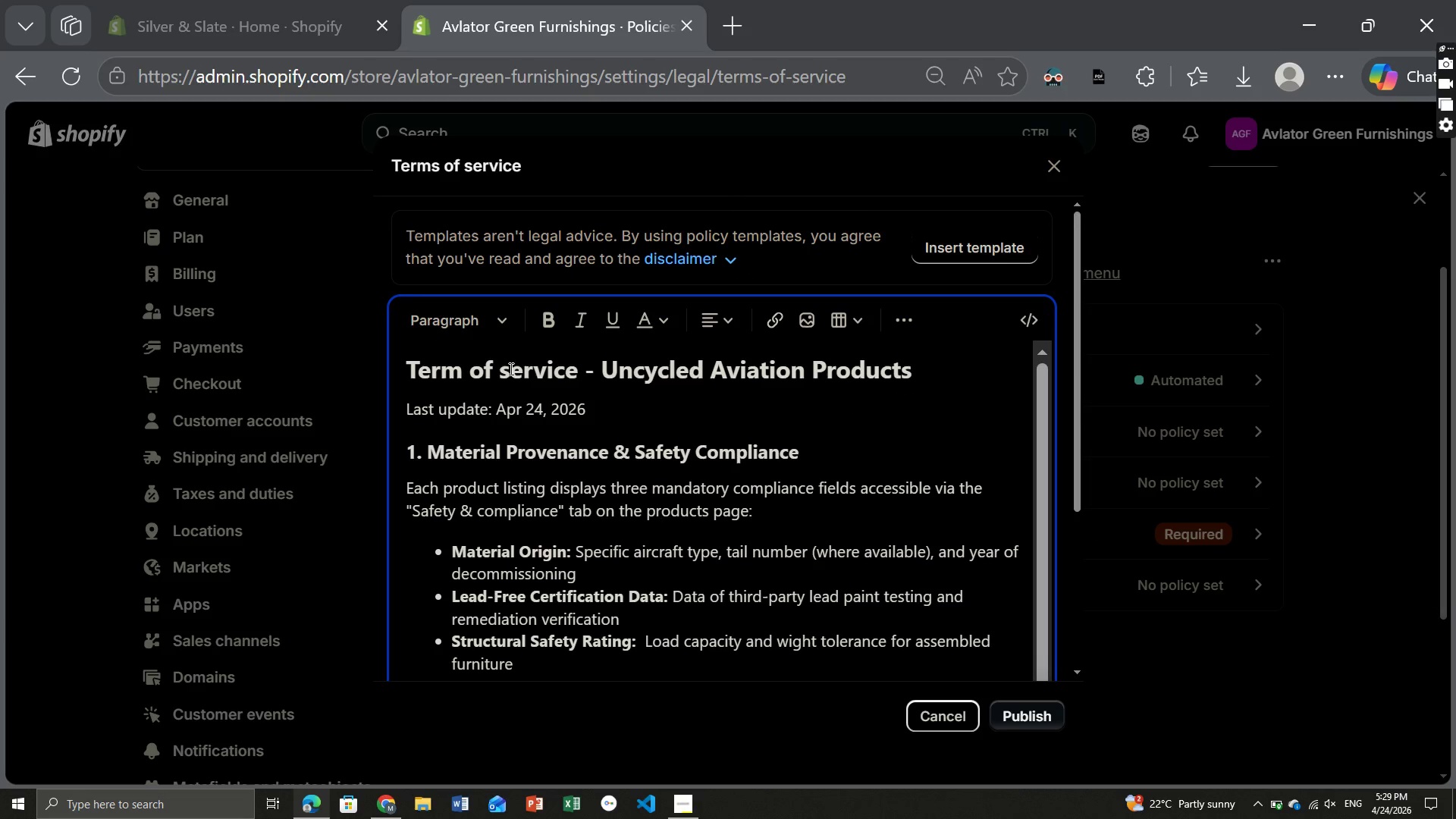 
left_click([491, 323])
 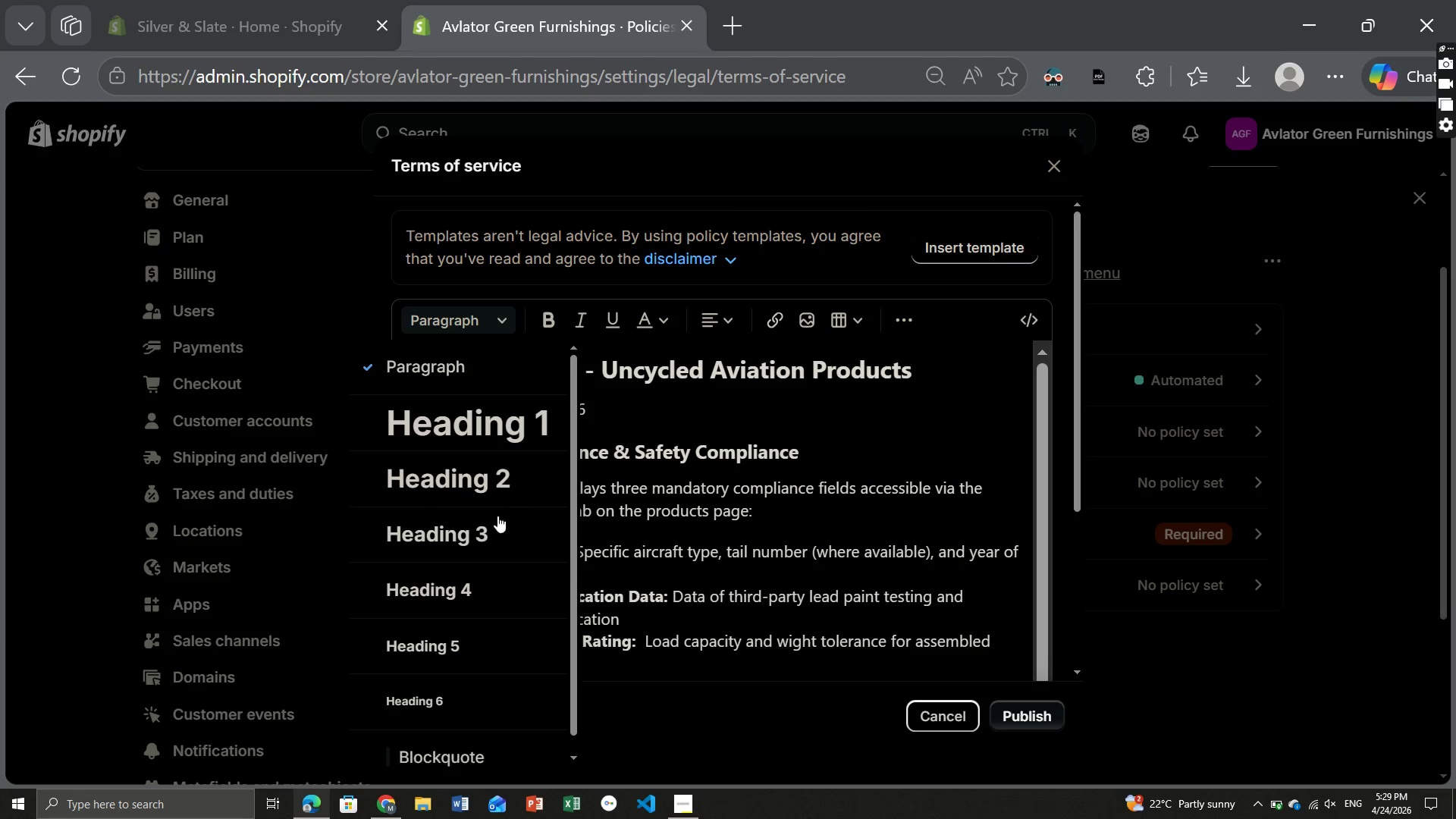 
left_click([482, 522])
 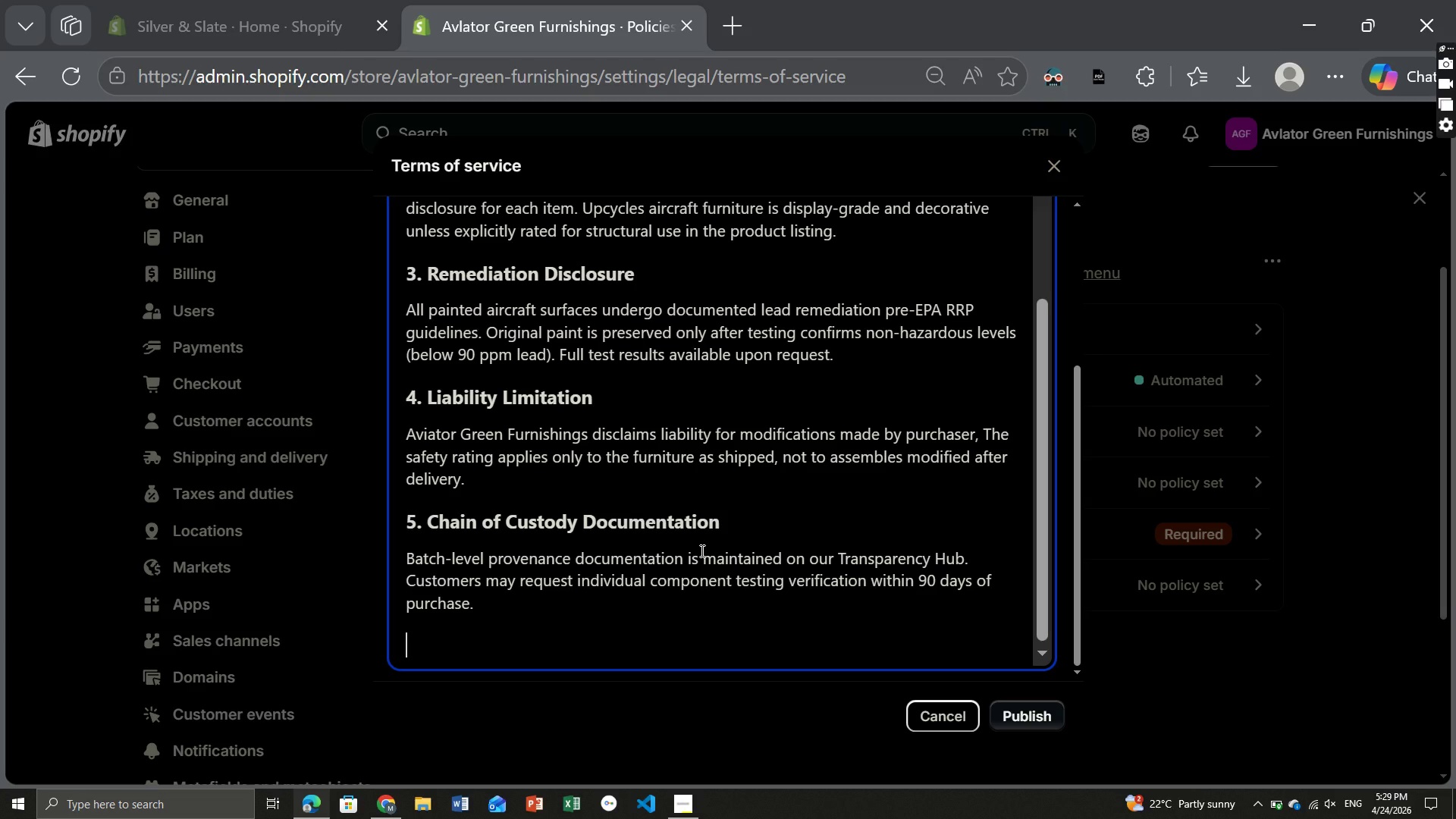 
type(8)
key(Backspace)
type(6. Dispute Resolution)
 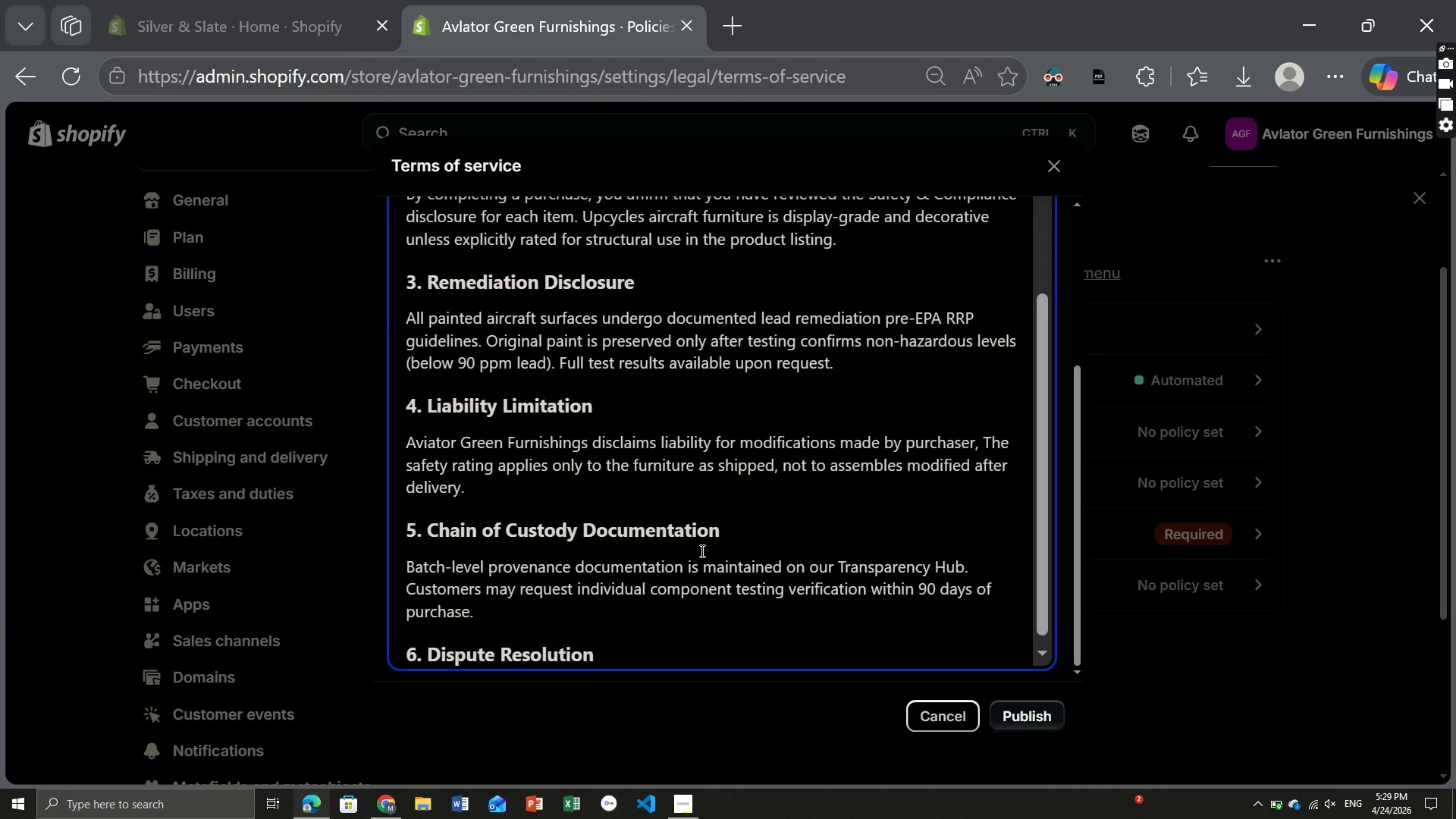 
key(Enter)
 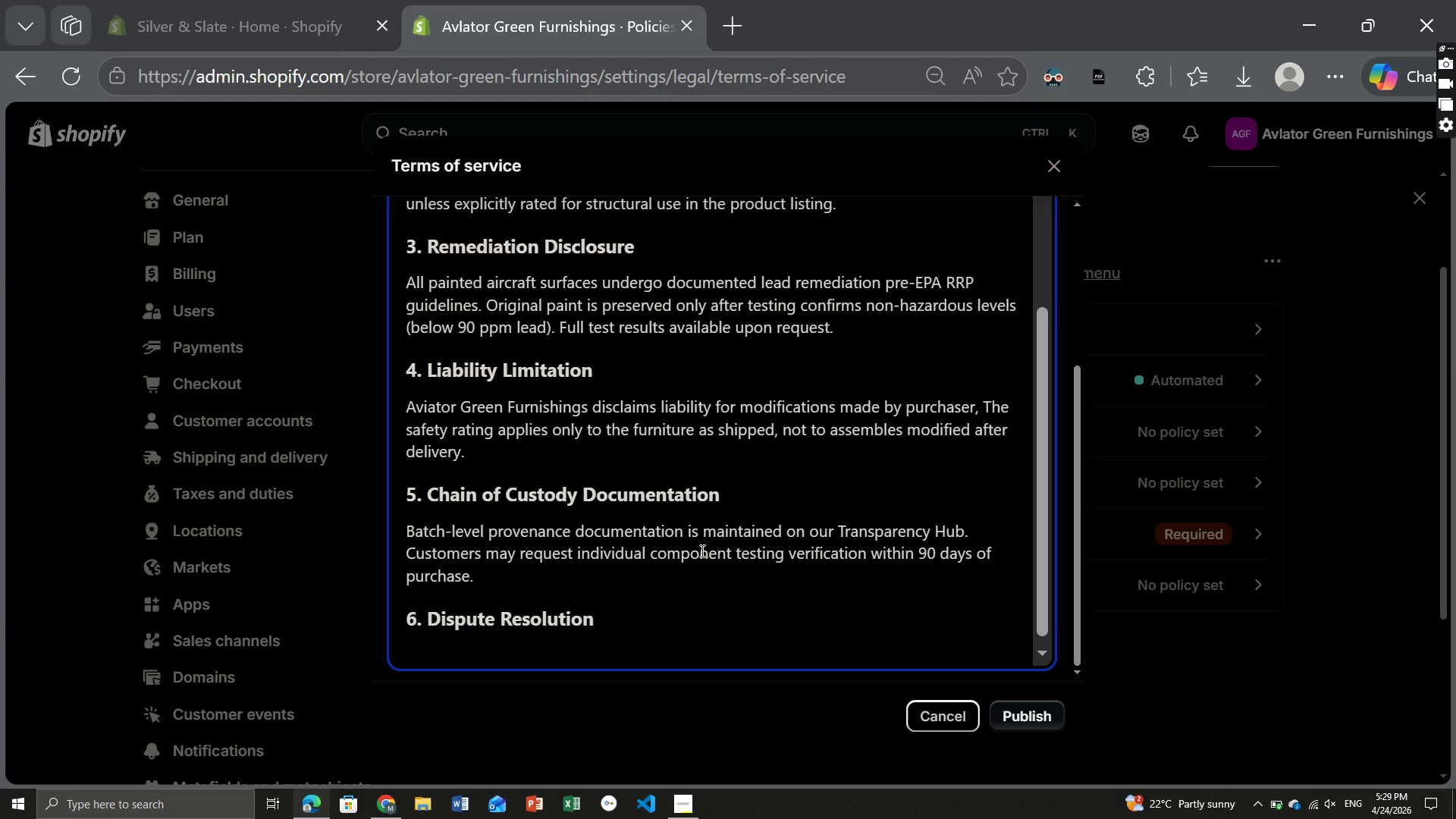 
wait(6.19)
 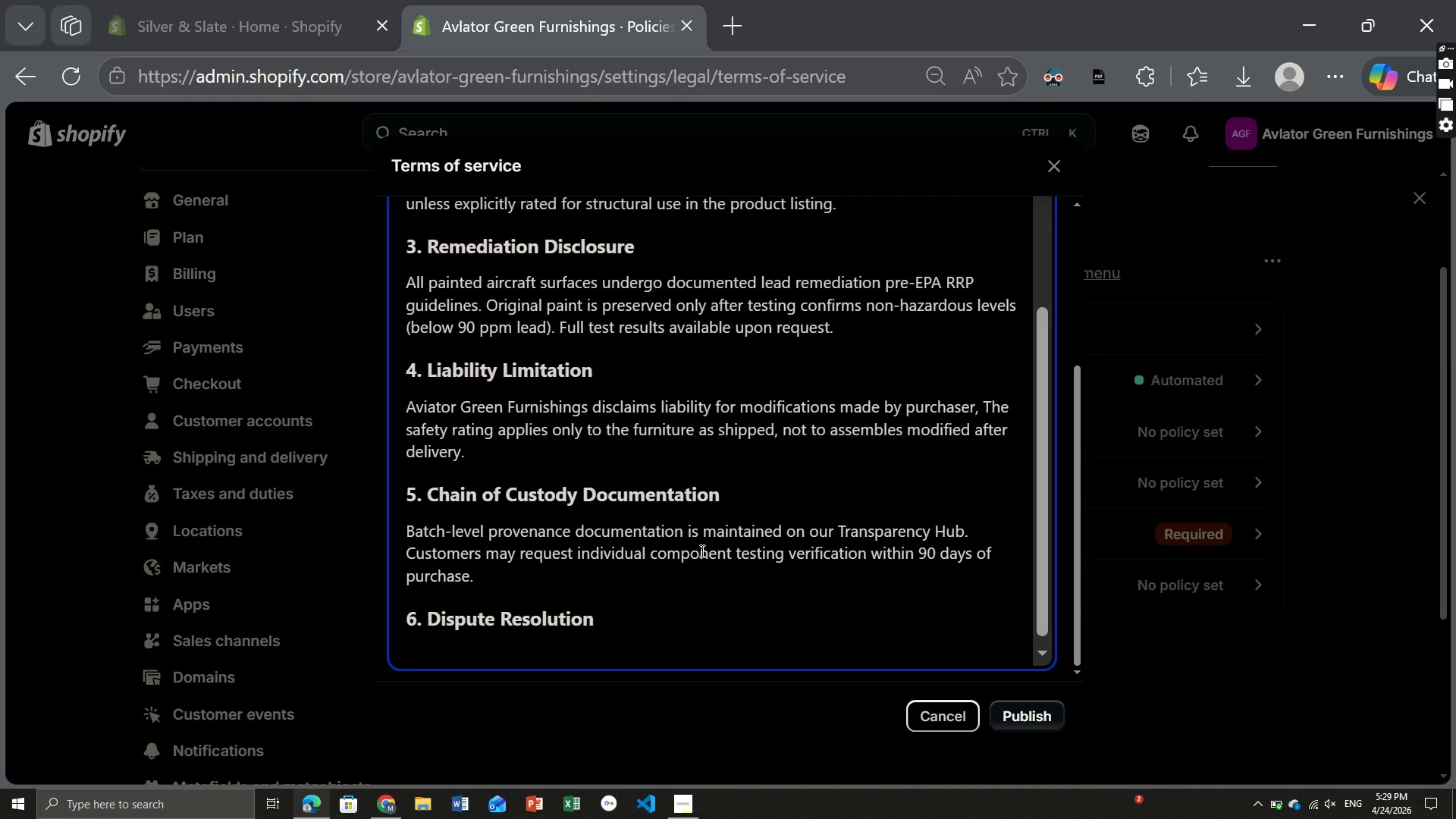 
type(Any dispute regarding material representation shall be resolved by binding)
 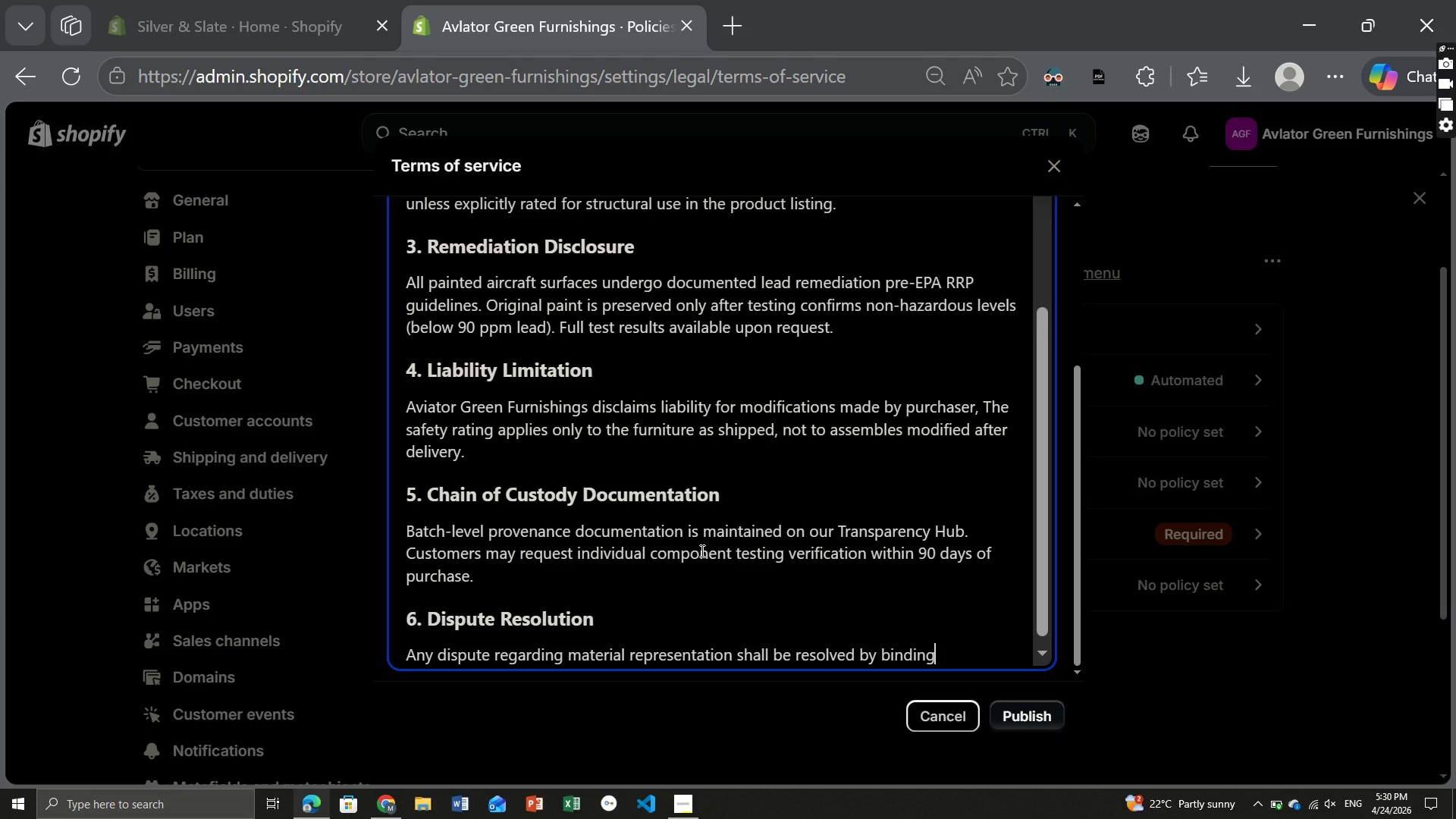 
wait(5.94)
 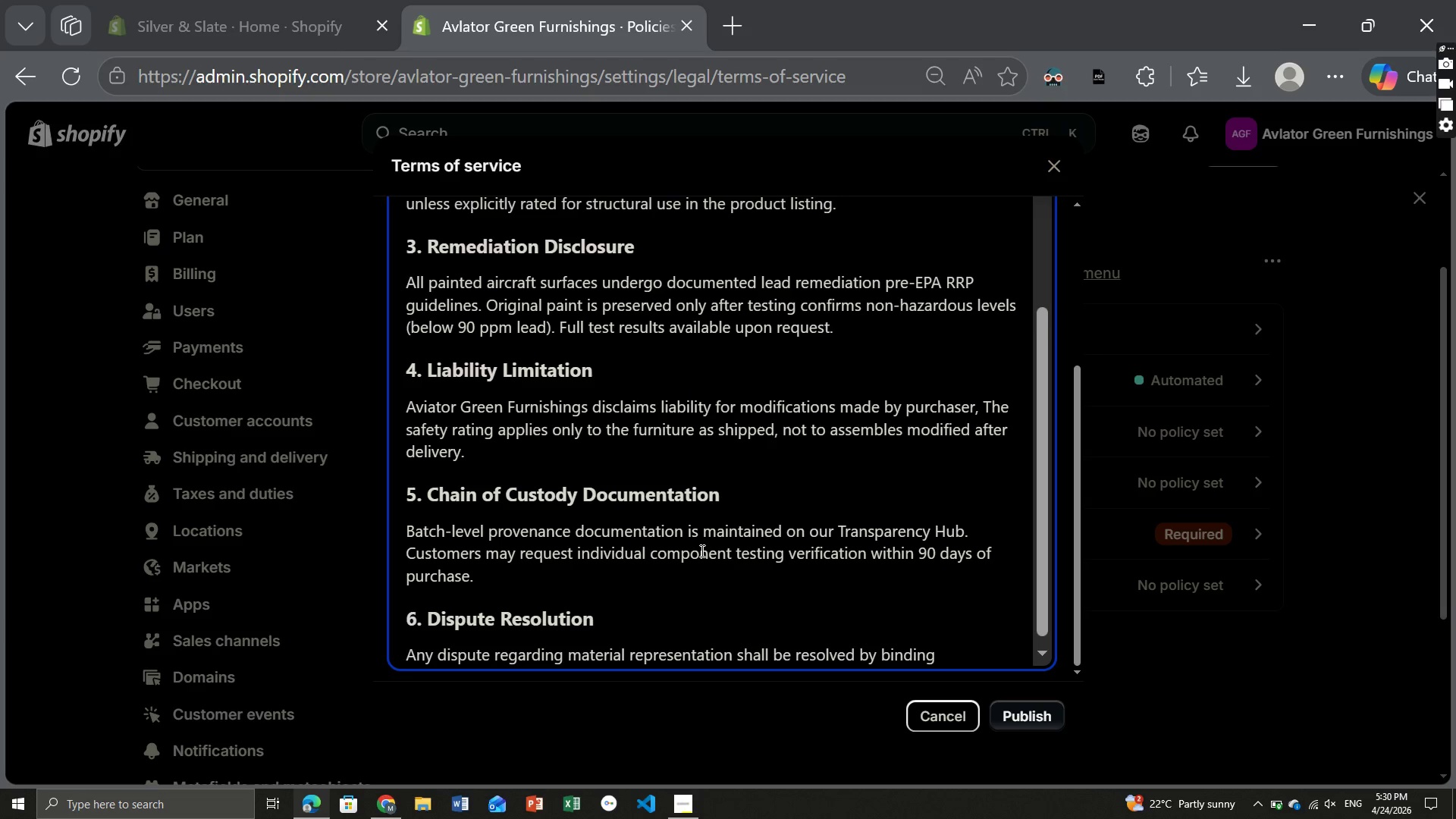 
type( arbitra)
 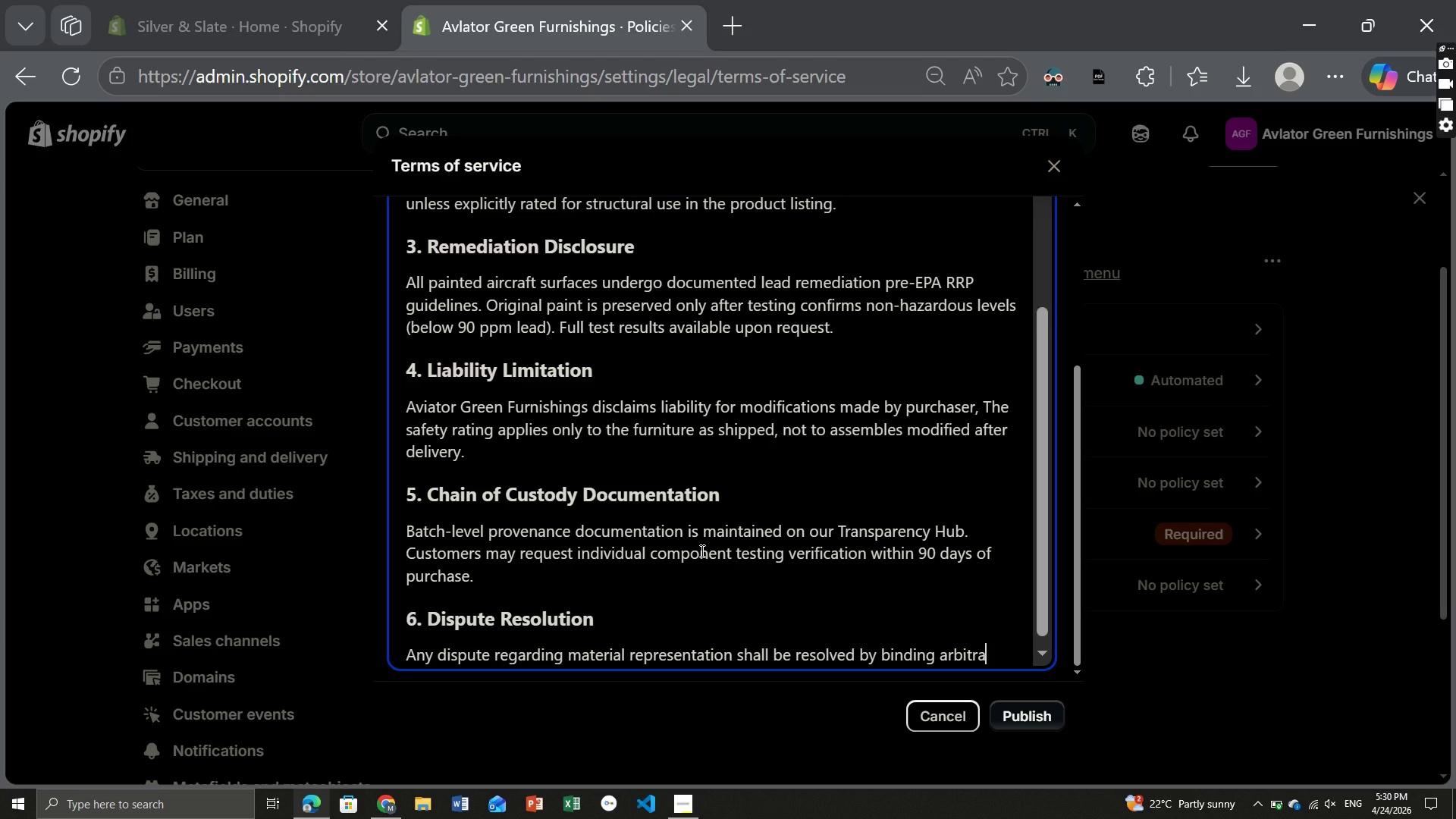 
wait(13.53)
 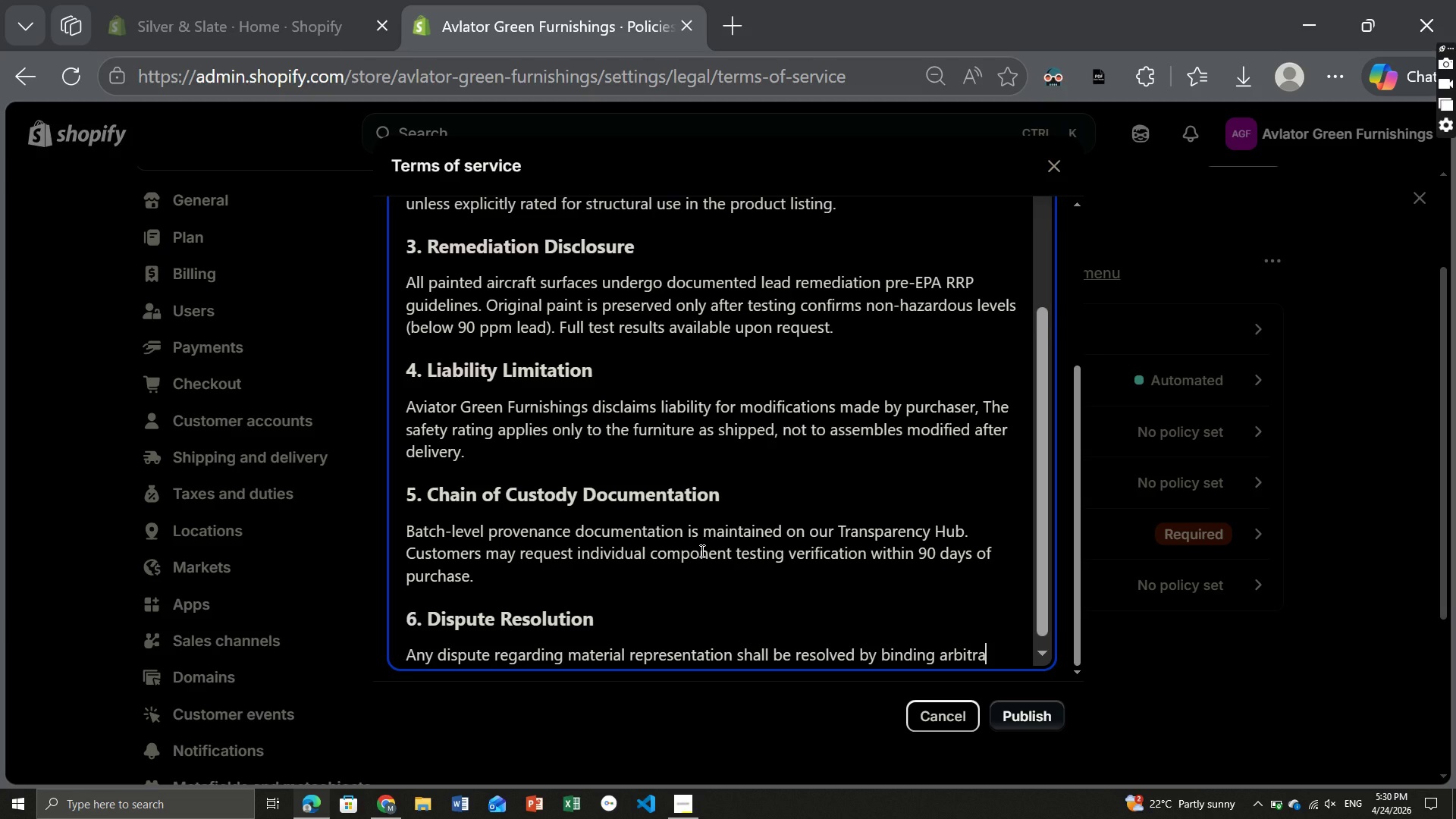 
type(tion in )
 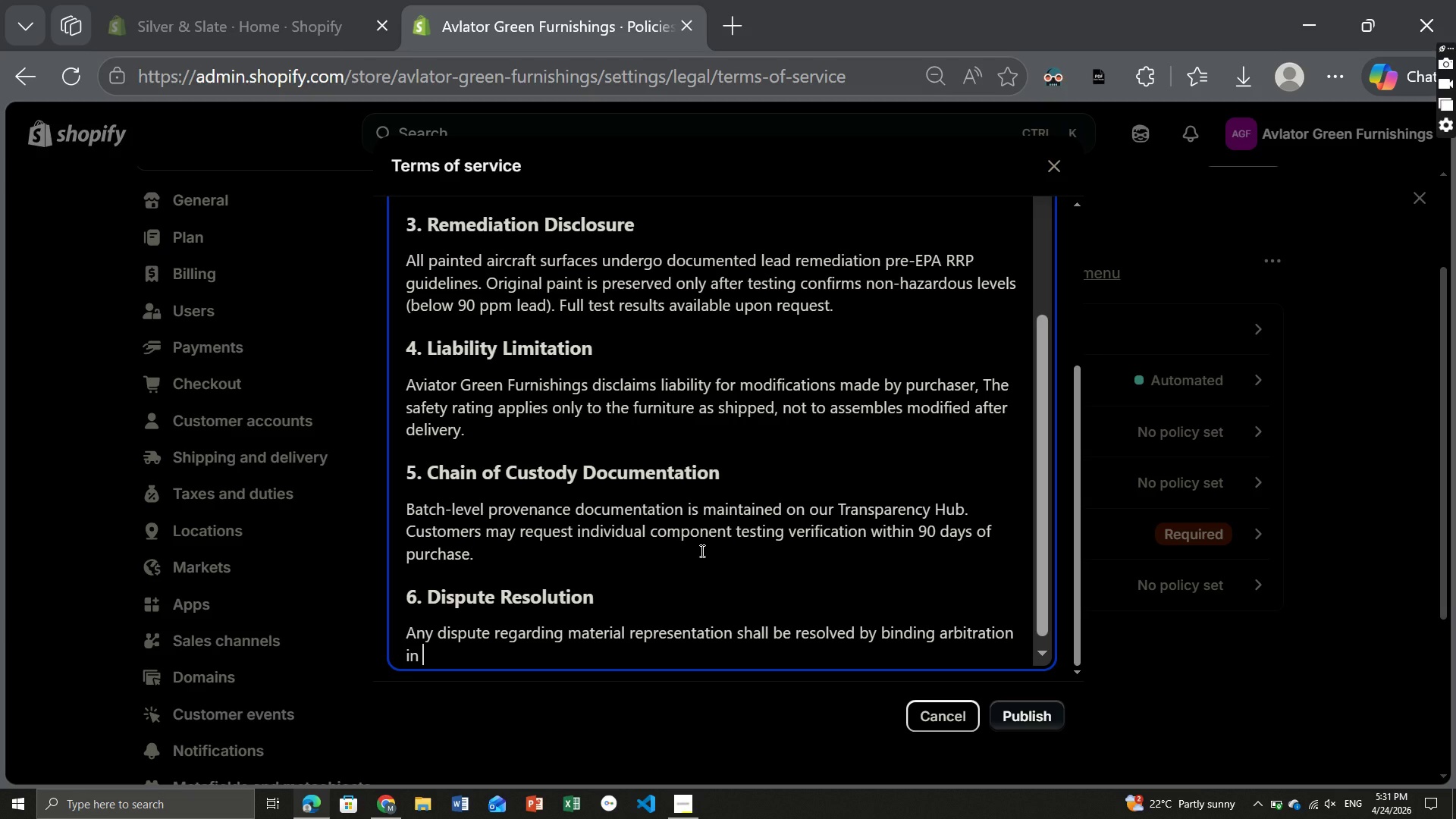 
wait(9.34)
 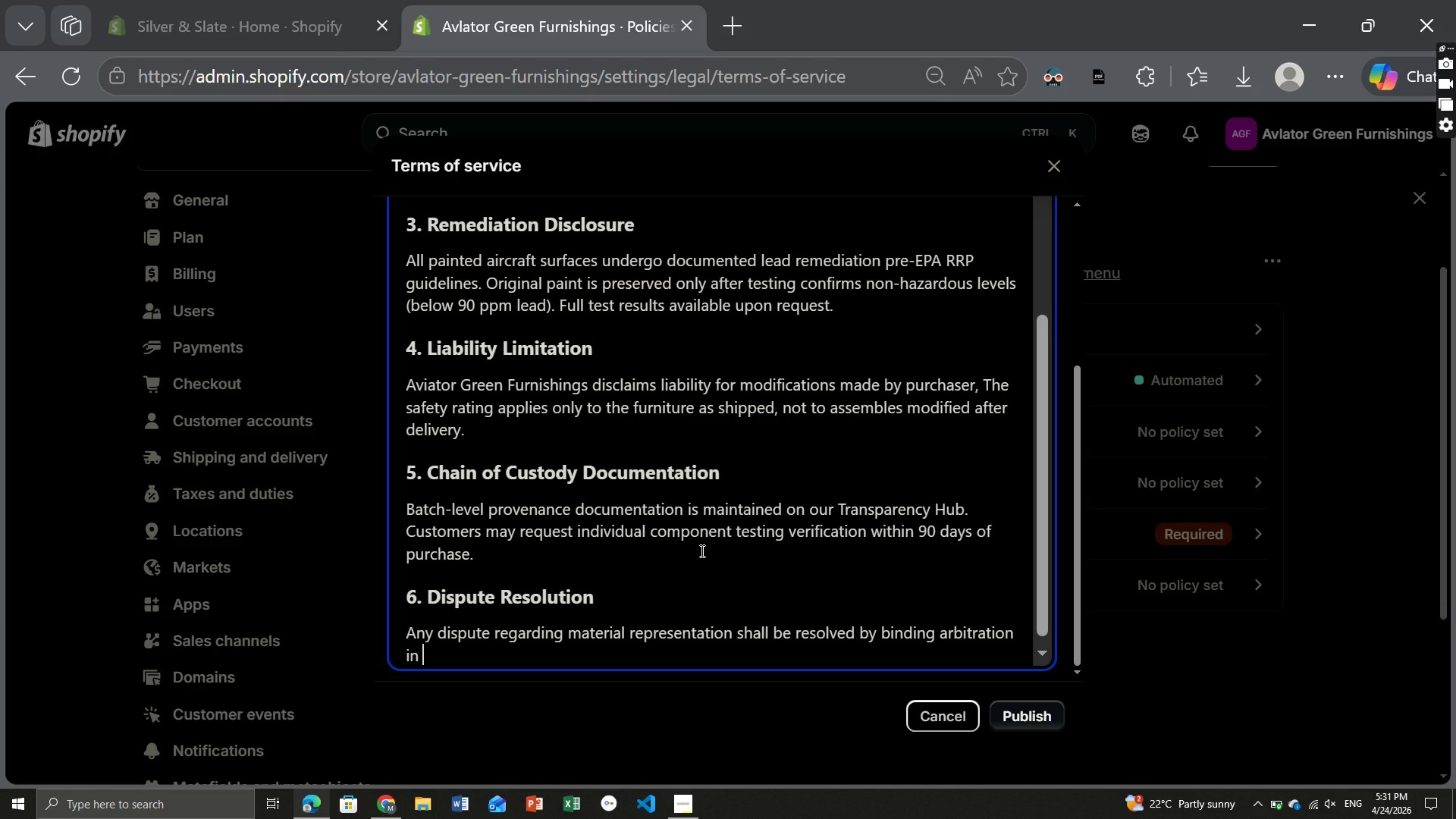 
hold_key(key=ShiftRight, duration=1.41)
 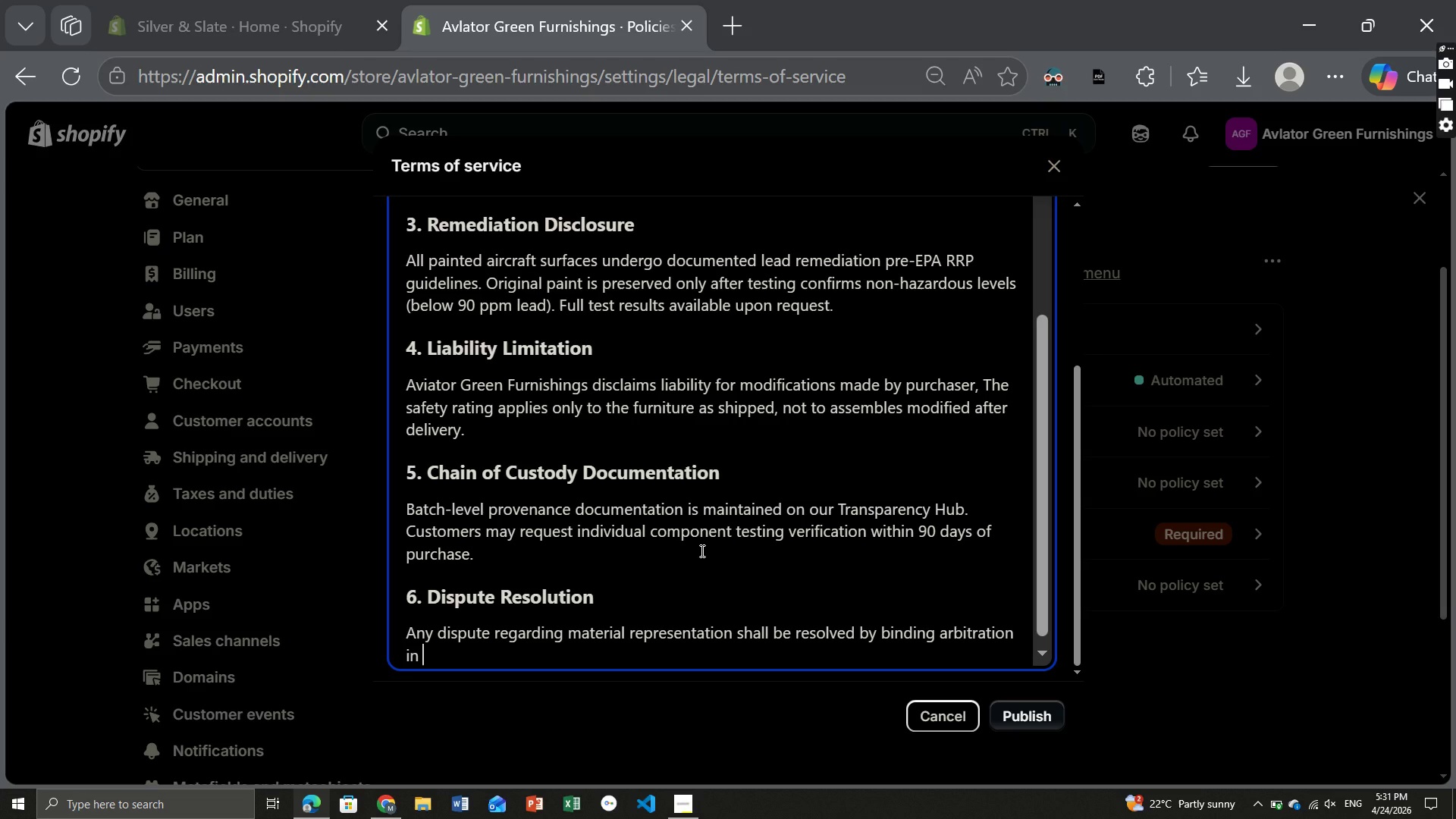 
type(USA. With reference to industrial standared for )
 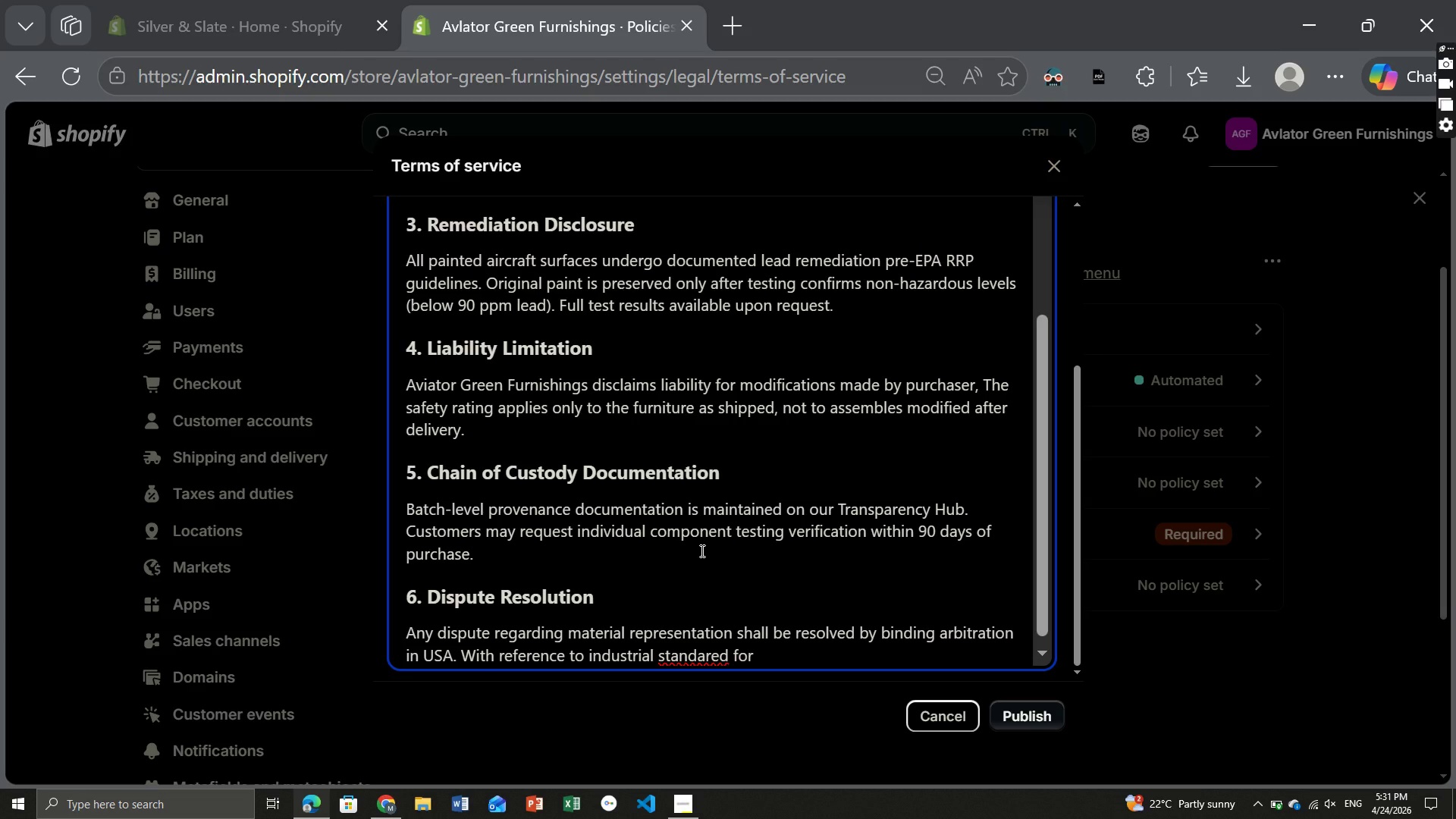 
type(upcycled industrial furniture.)
 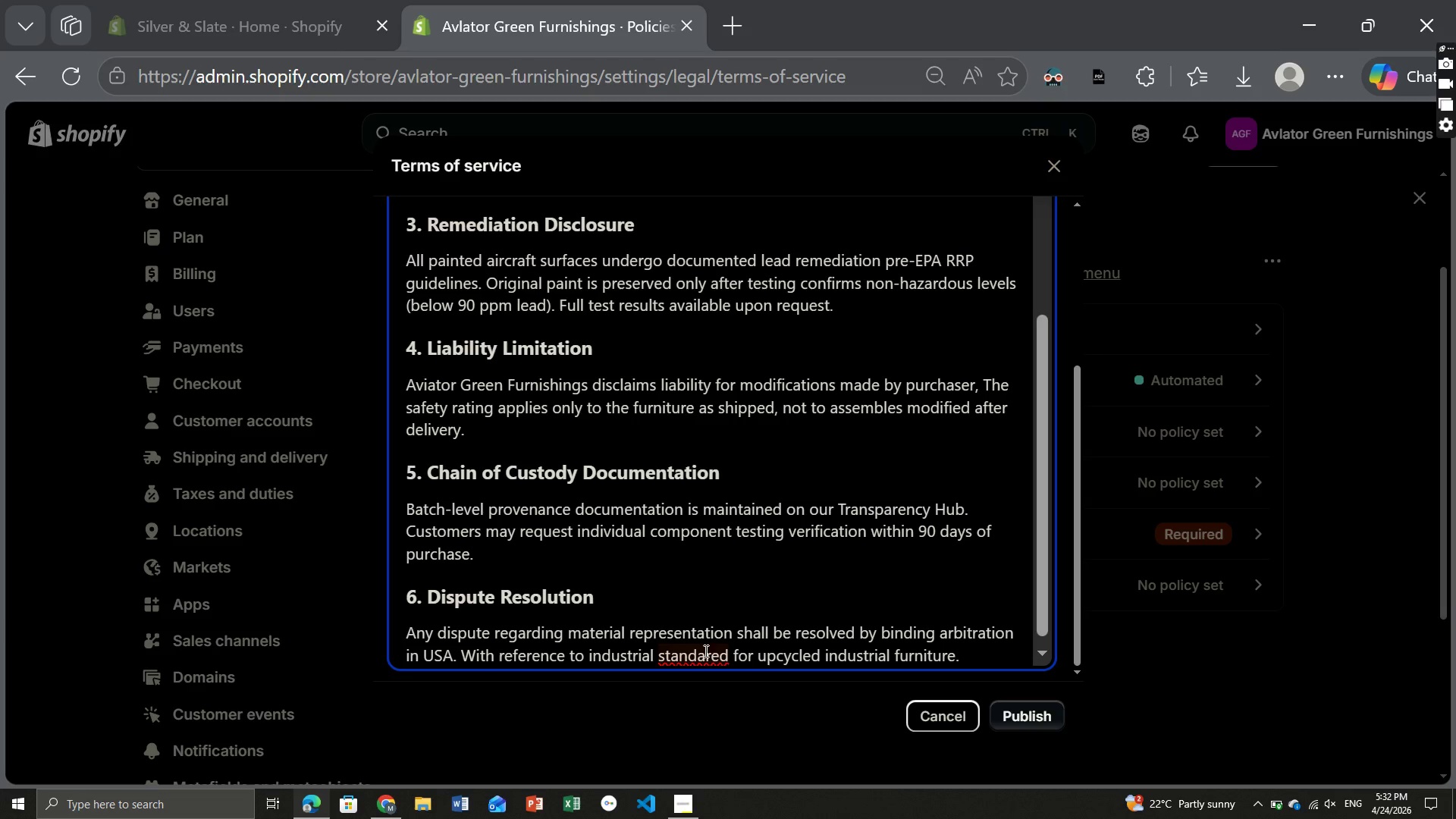 
left_click([702, 657])
 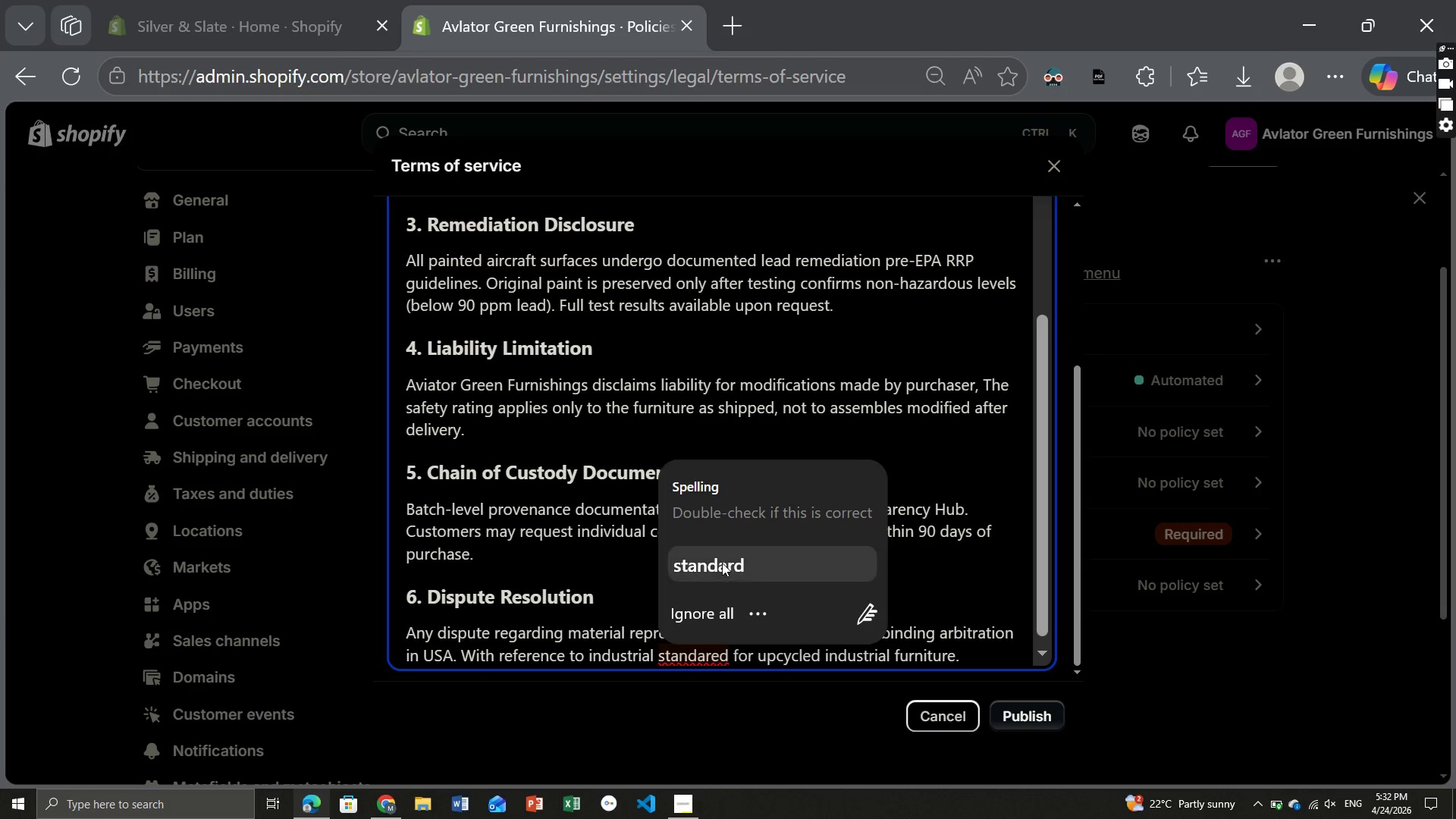 
left_click([721, 563])
 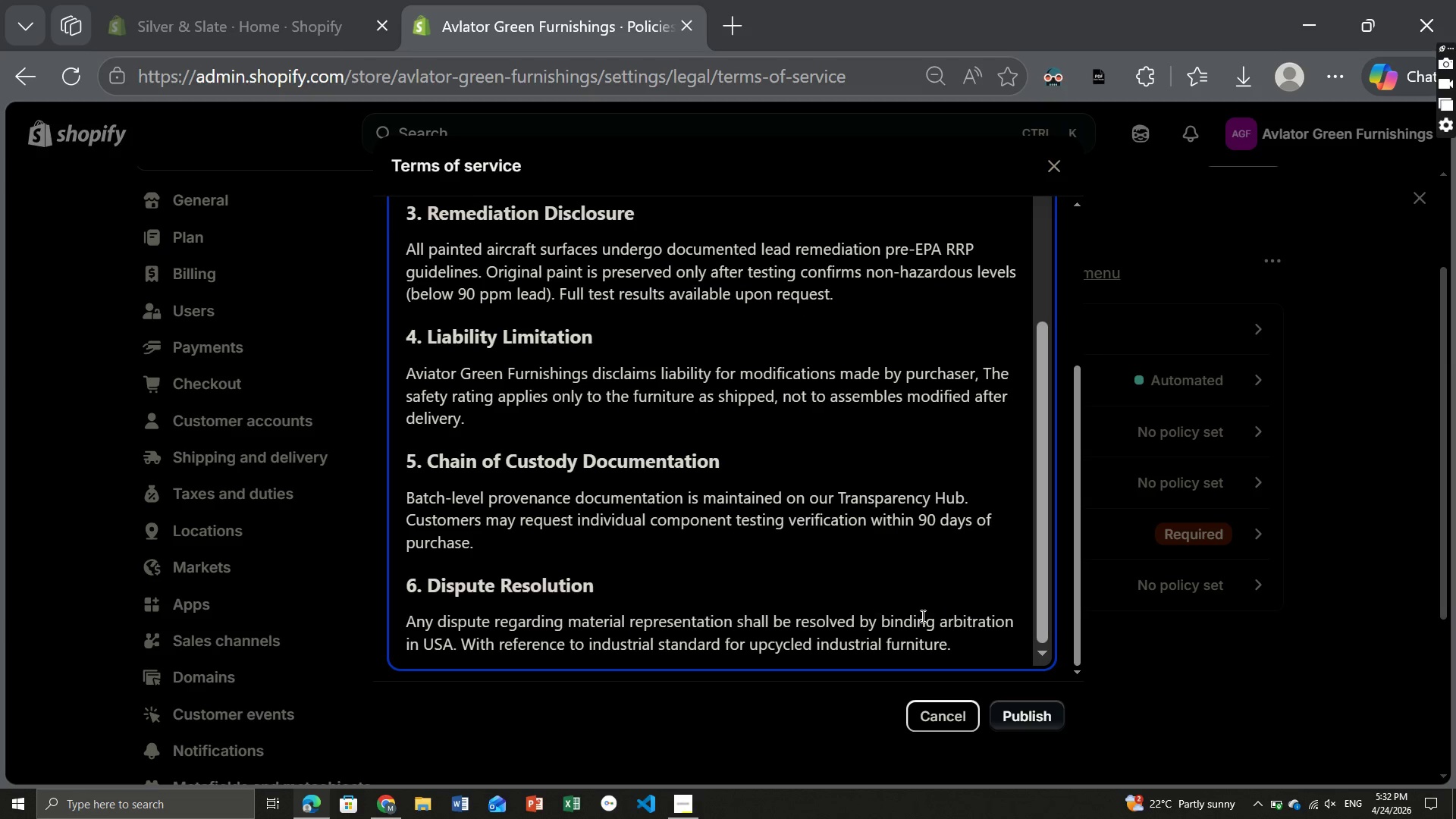 
left_click([976, 648])
 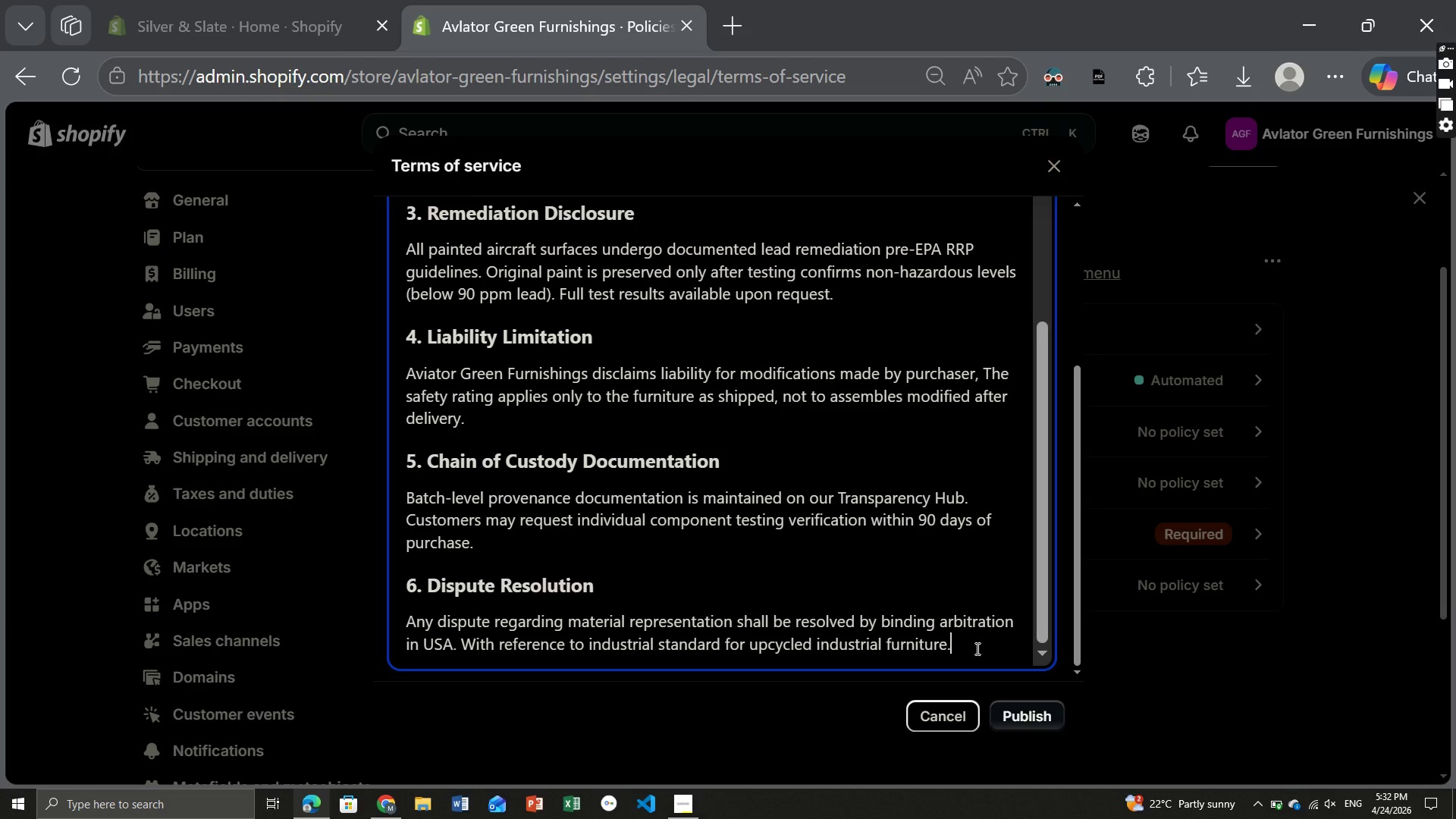 
wait(9.56)
 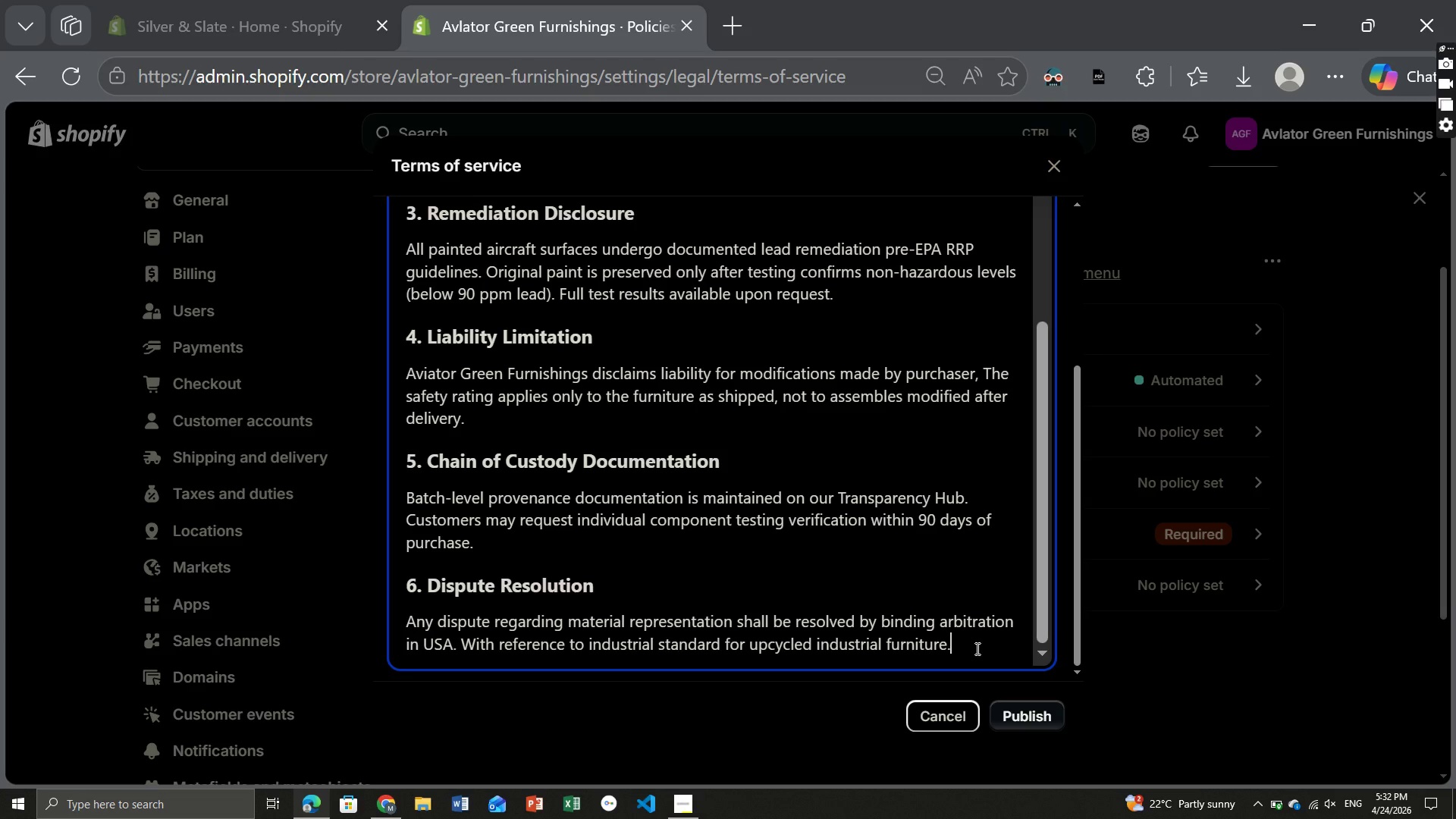 
left_click([684, 810])